 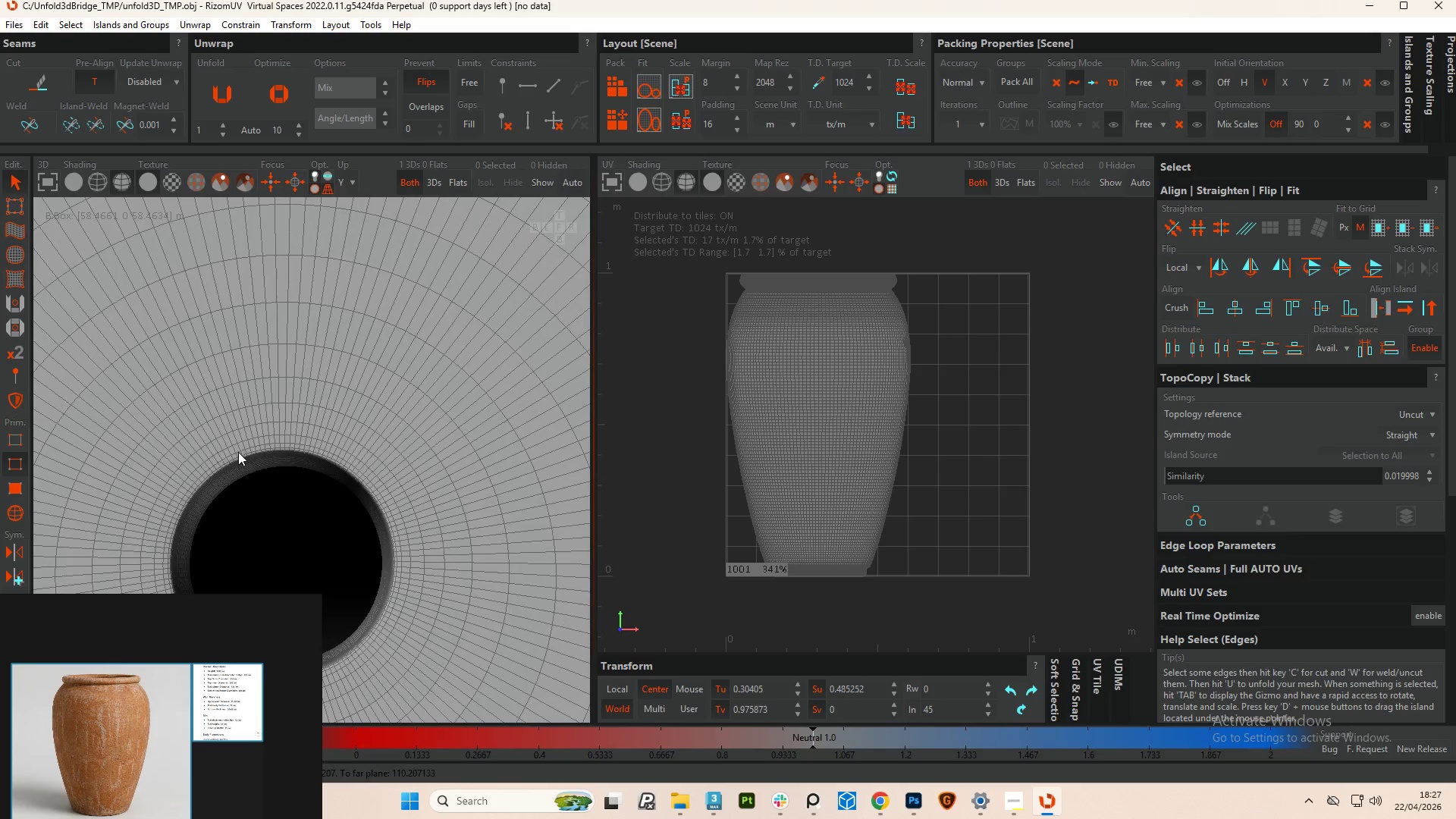 
hold_key(key=ControlLeft, duration=4.38)
double_click([270, 412])
 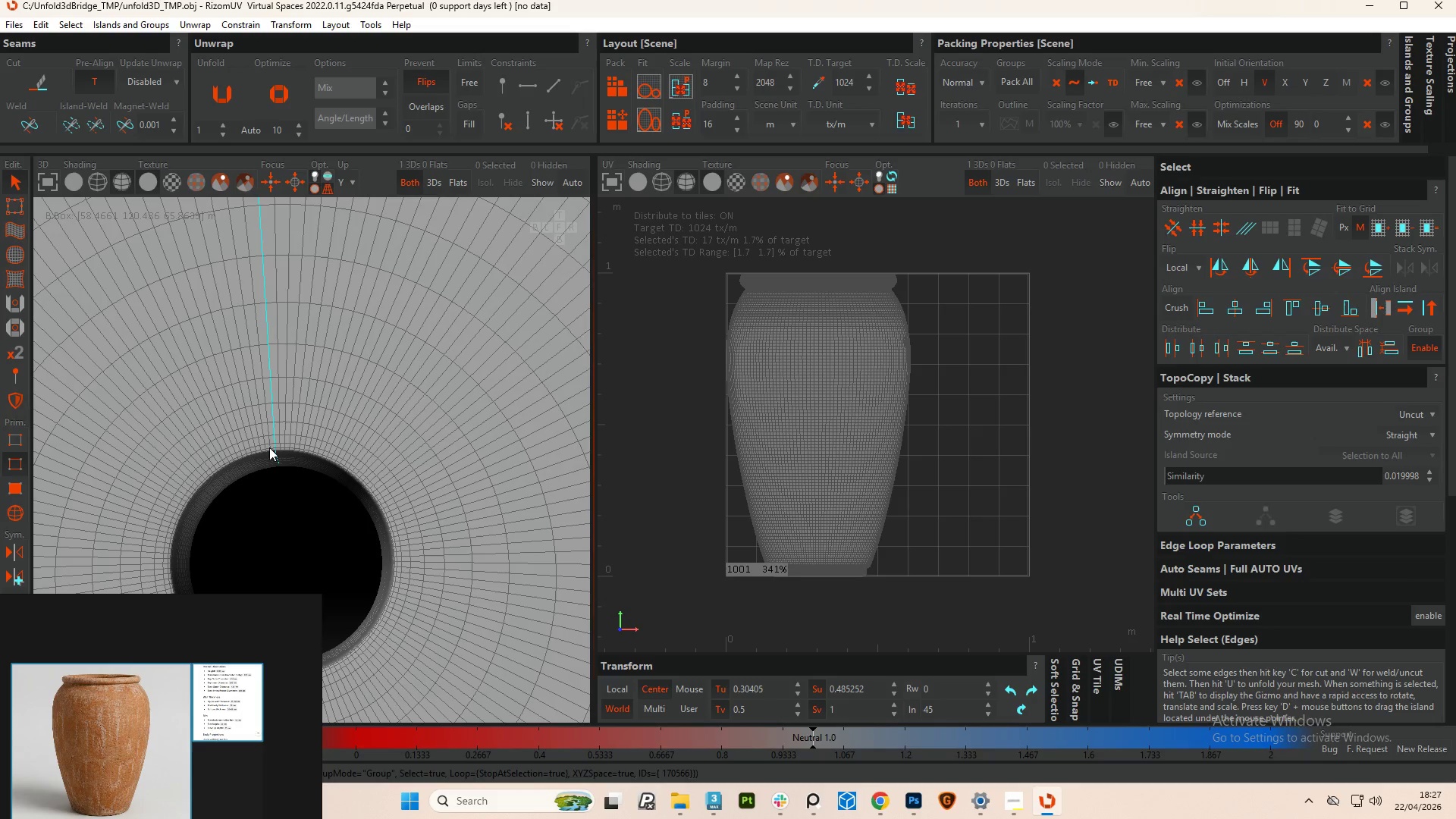 
hold_key(key=ControlLeft, duration=1.55)
 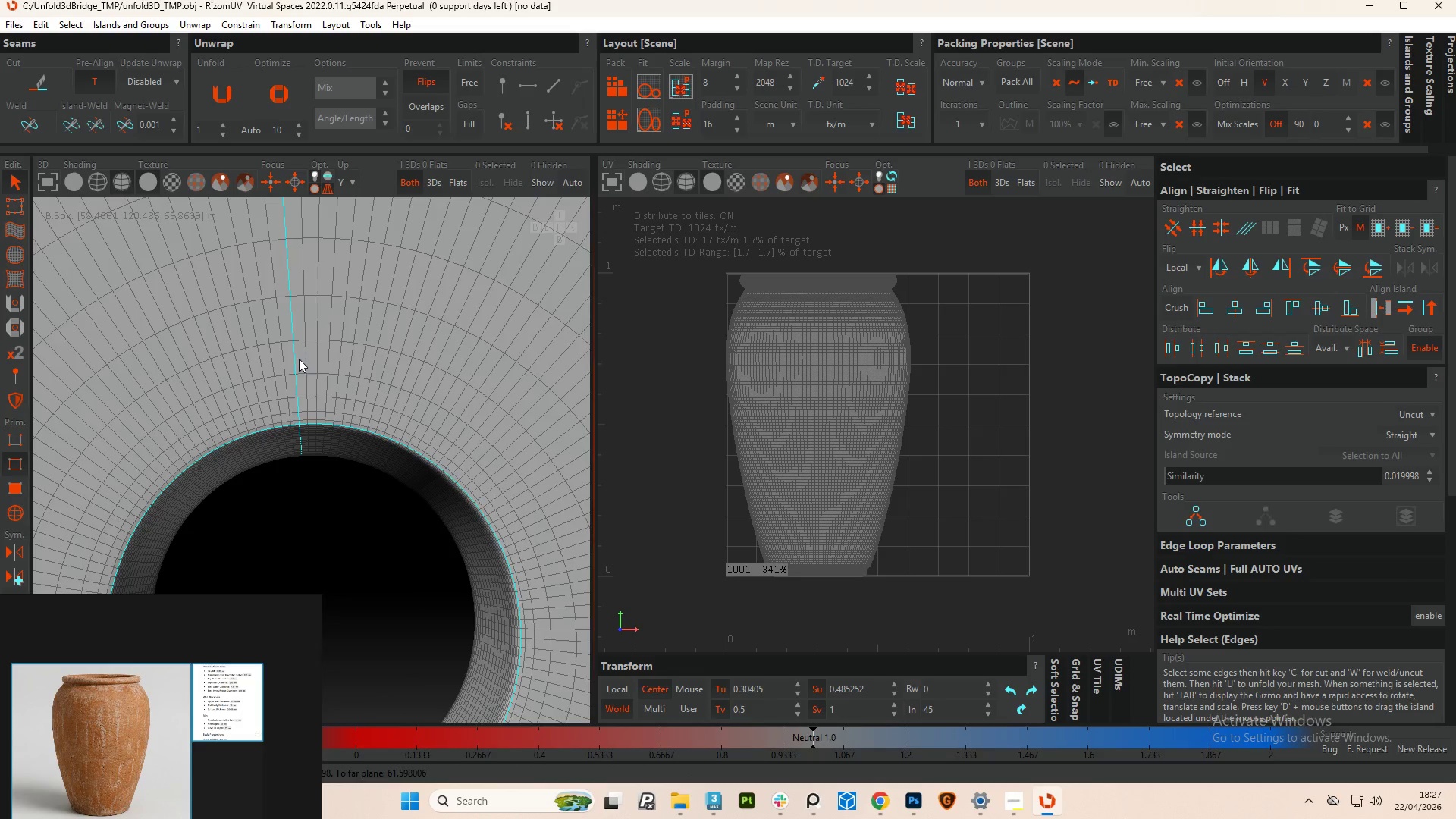 
scroll: coordinate [264, 464], scroll_direction: up, amount: 4.0
 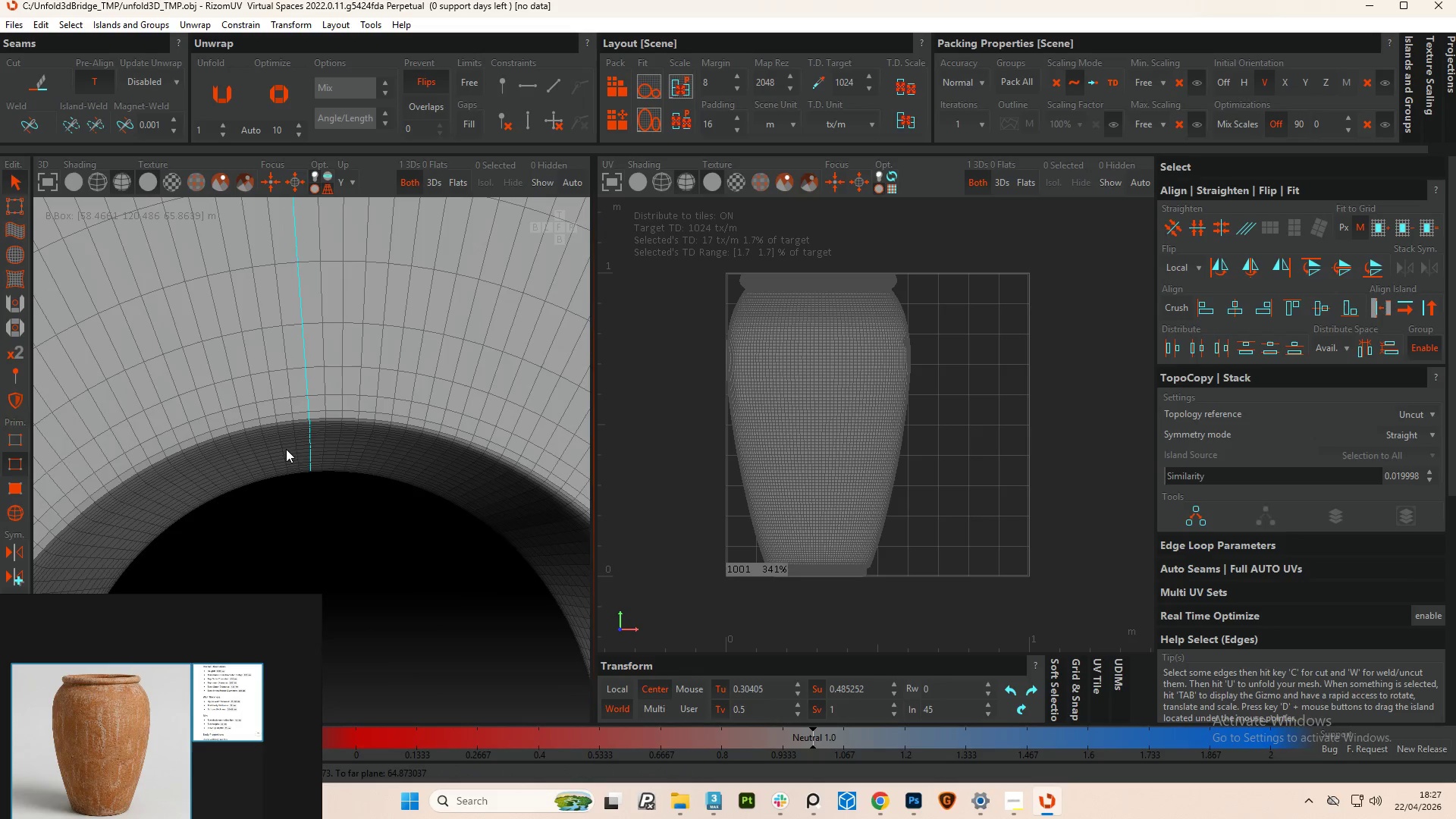 
double_click([281, 421])
 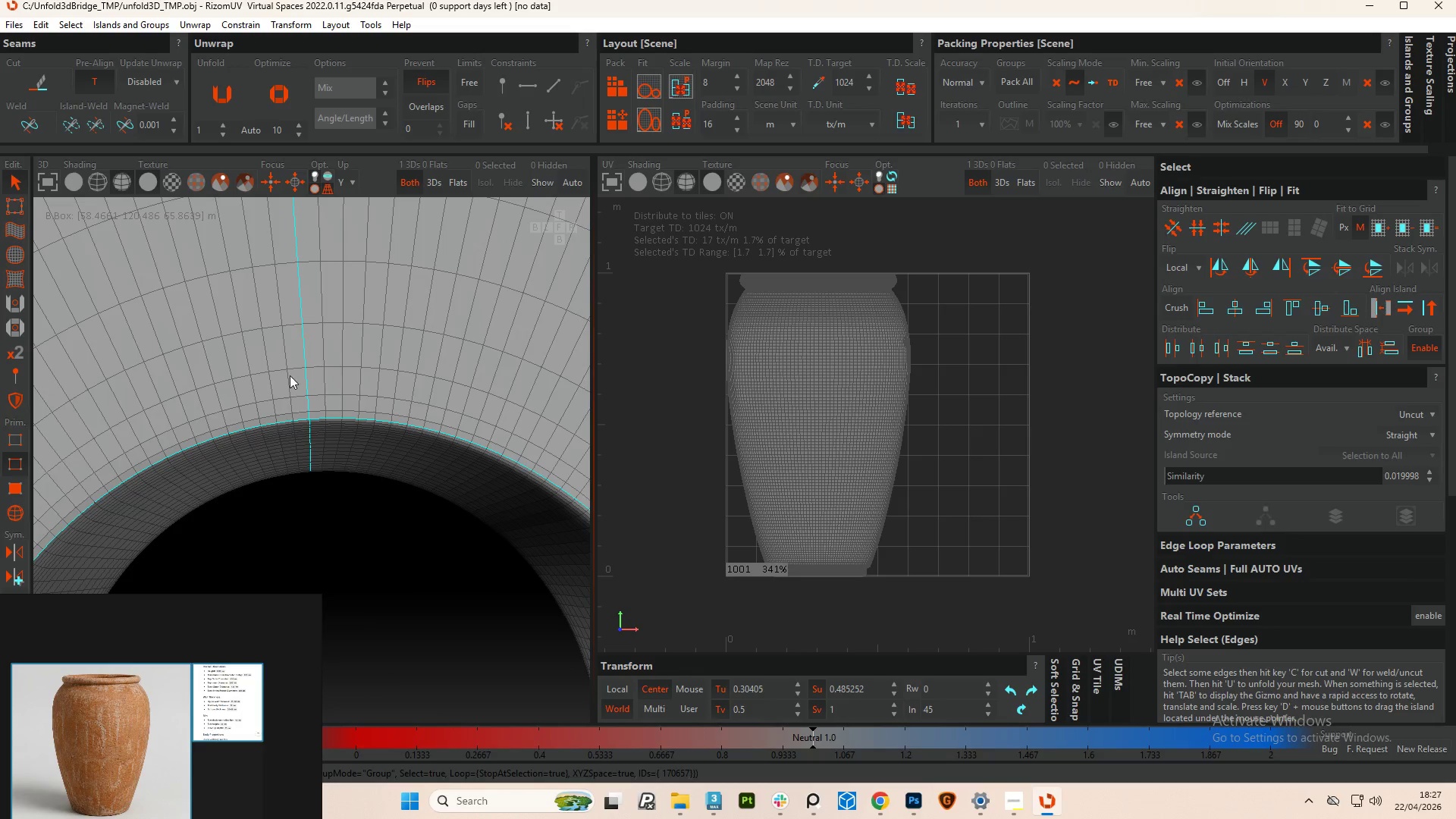 
scroll: coordinate [299, 377], scroll_direction: down, amount: 12.0
 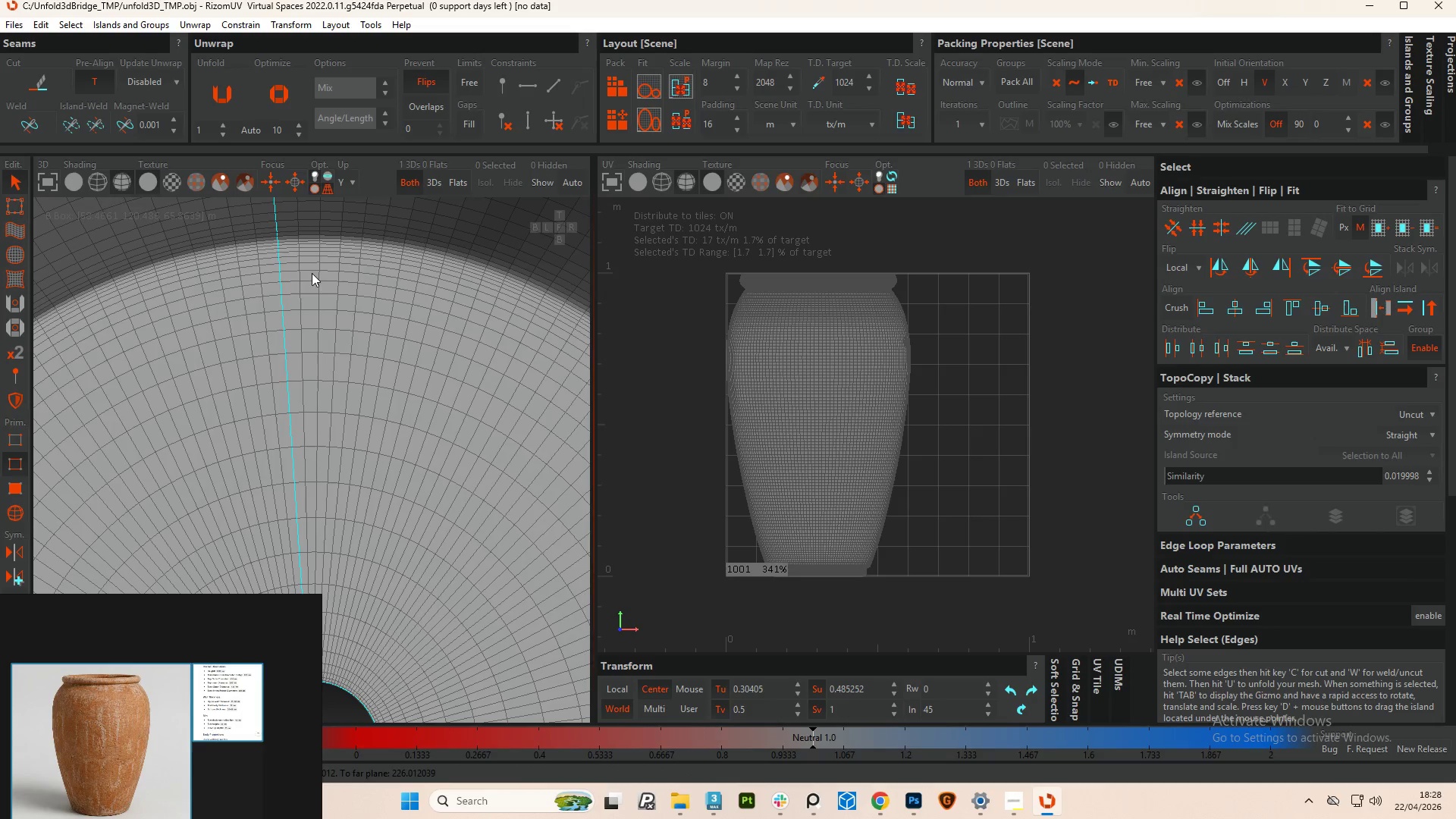 
hold_key(key=ControlLeft, duration=0.98)
left_click([286, 238])
 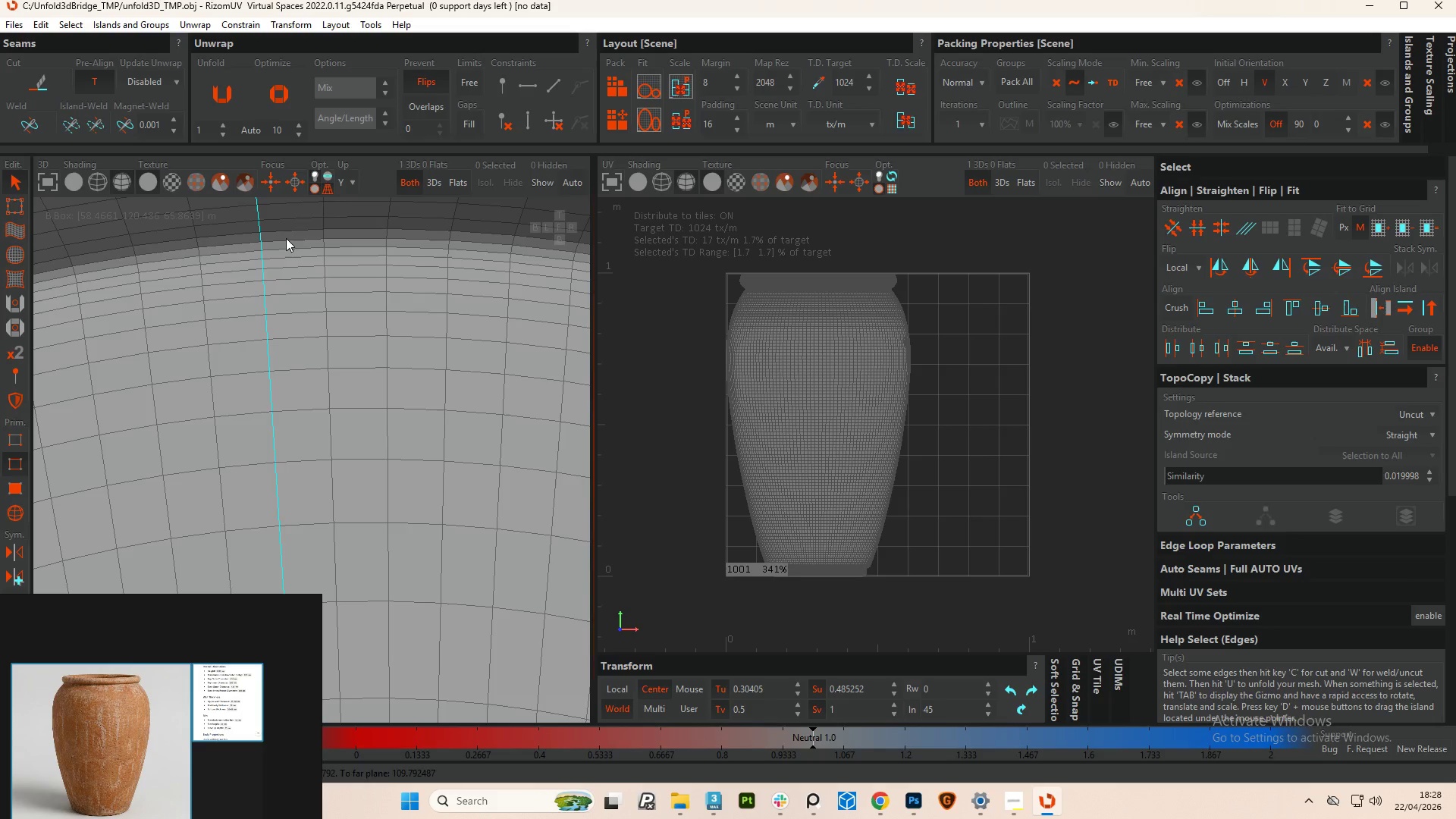 
scroll: coordinate [286, 238], scroll_direction: up, amount: 4.0
 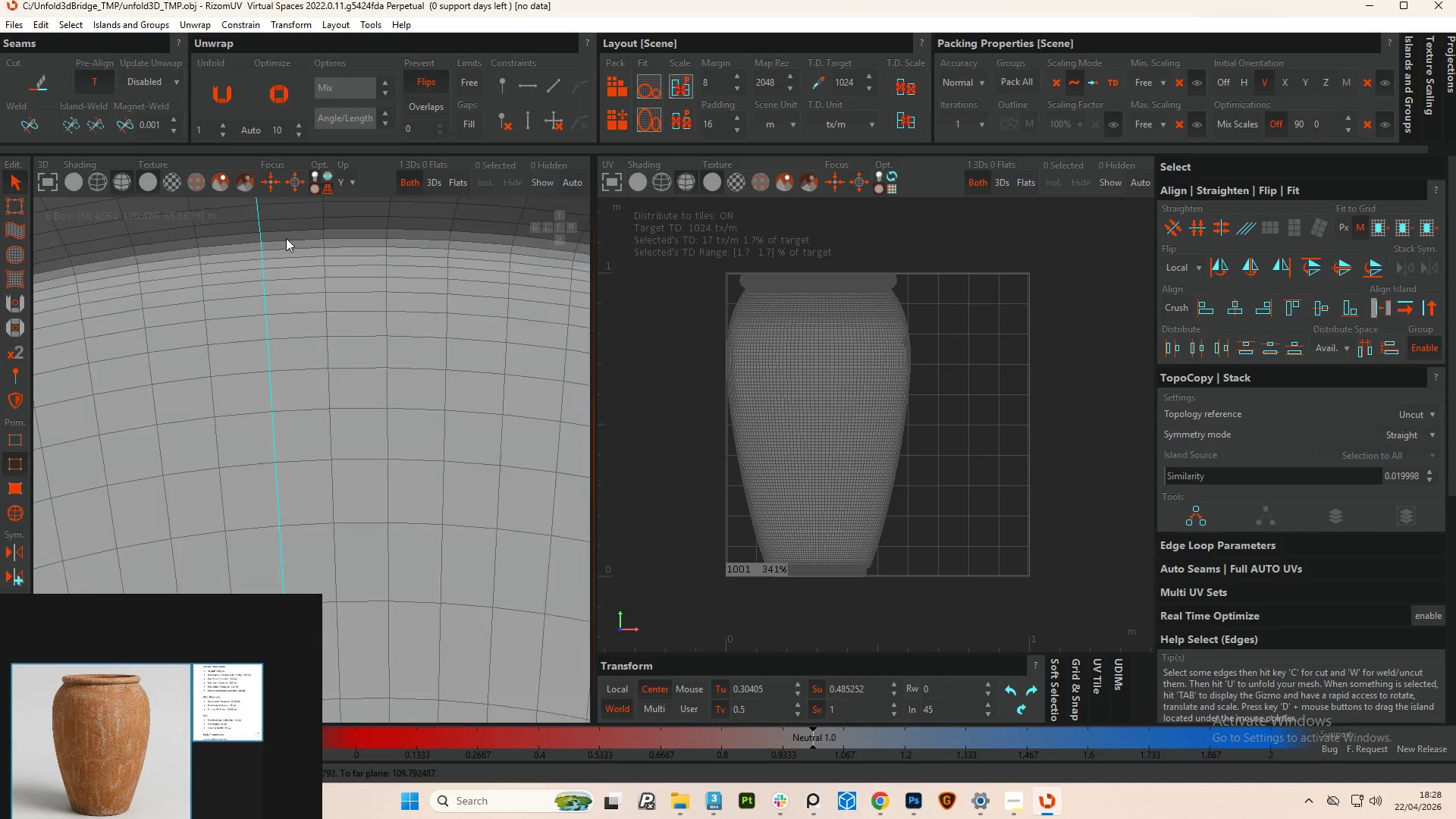 
double_click([286, 238])
 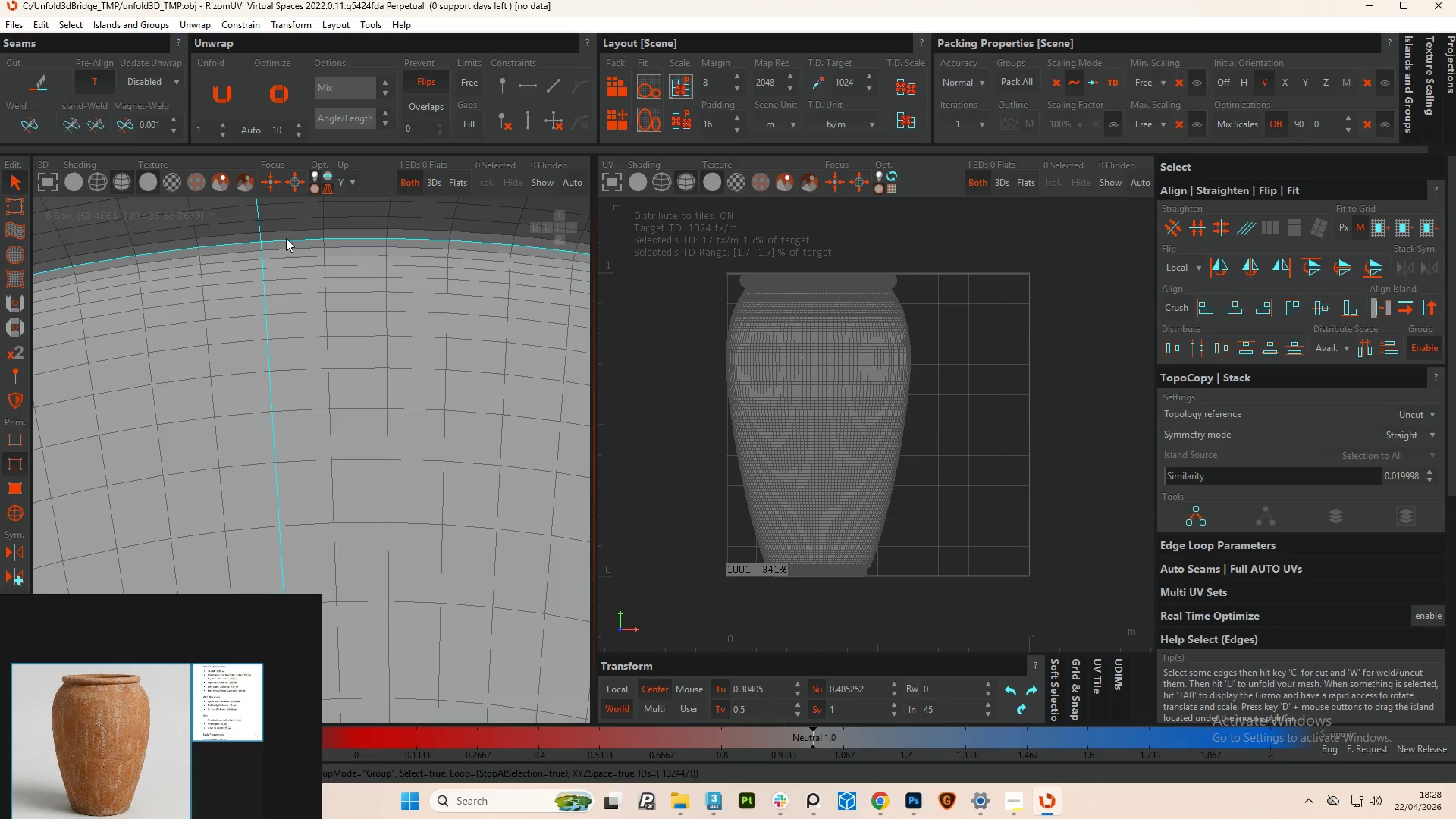 
scroll: coordinate [340, 331], scroll_direction: down, amount: 11.0
 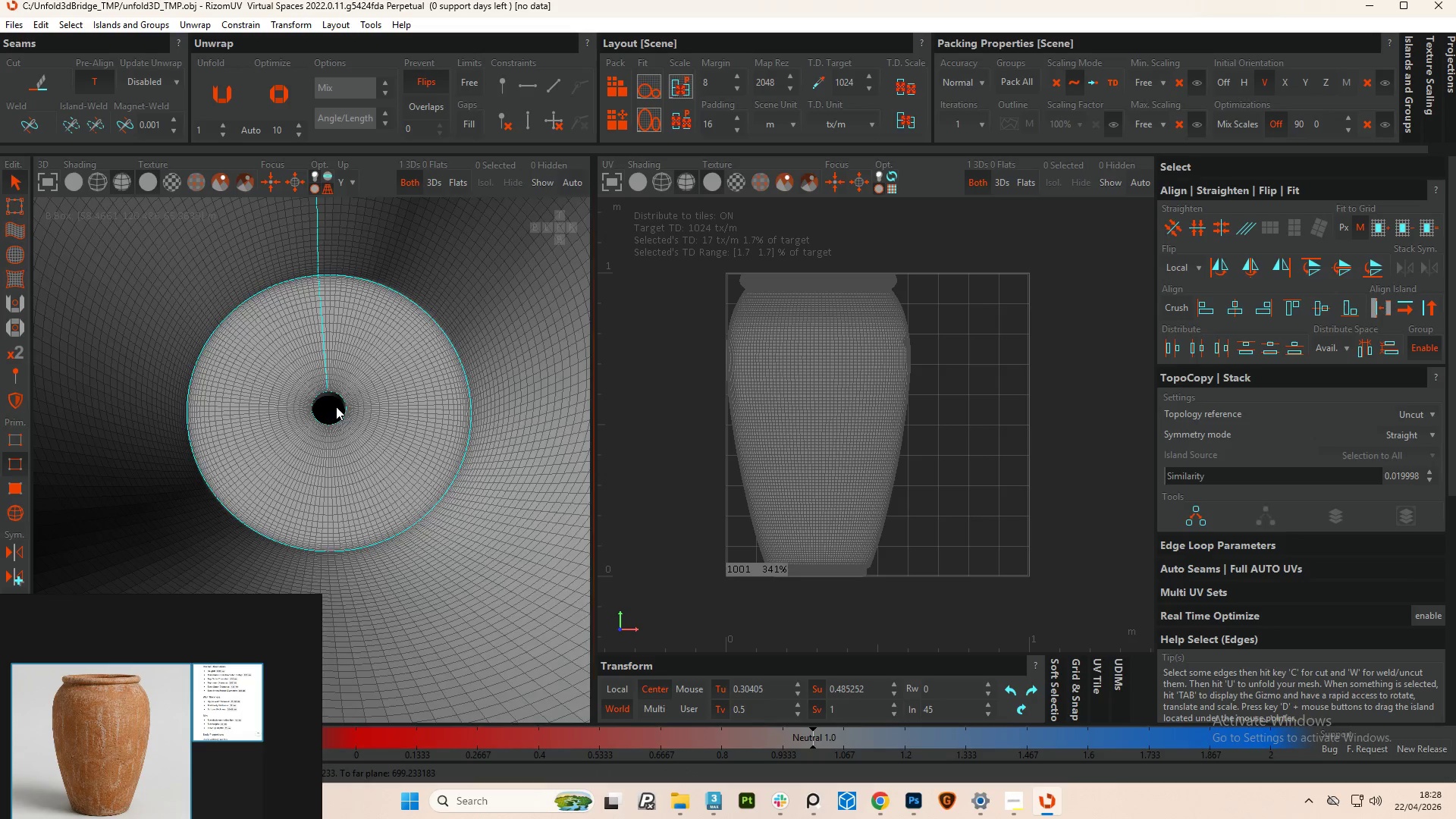 
hold_key(key=ControlLeft, duration=2.05)
 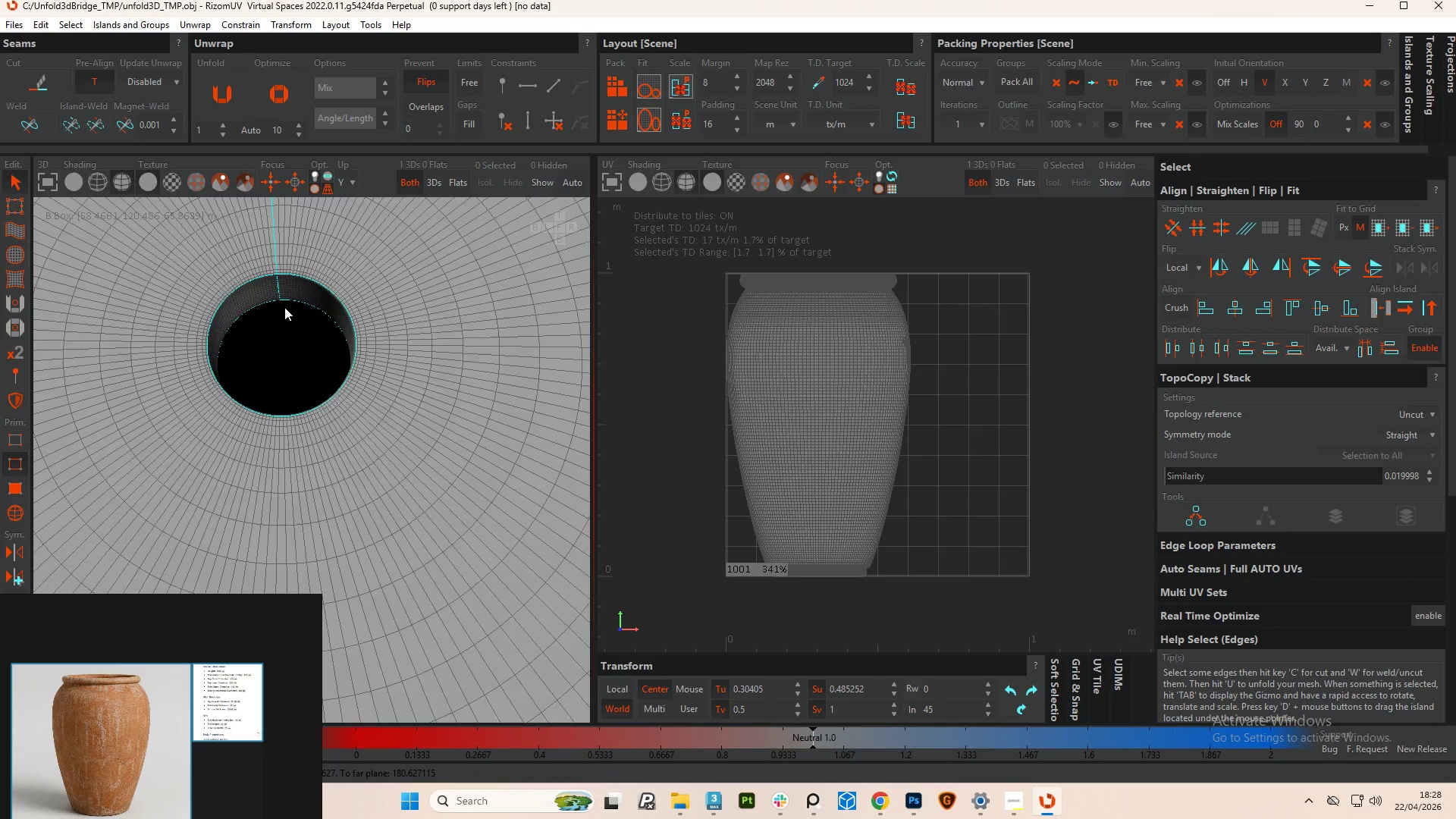 
scroll: coordinate [298, 304], scroll_direction: up, amount: 13.0
 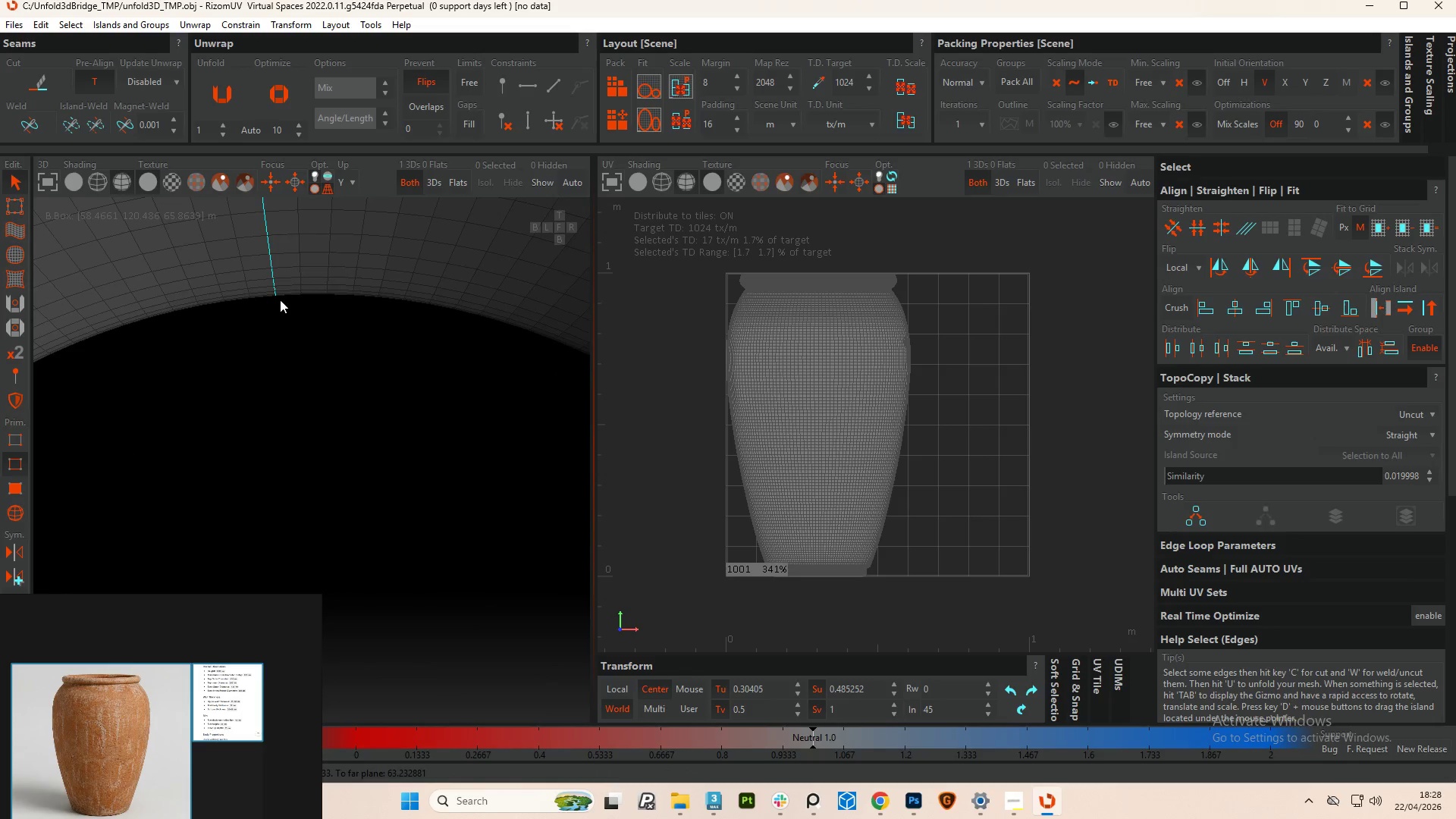 
double_click([280, 294])
 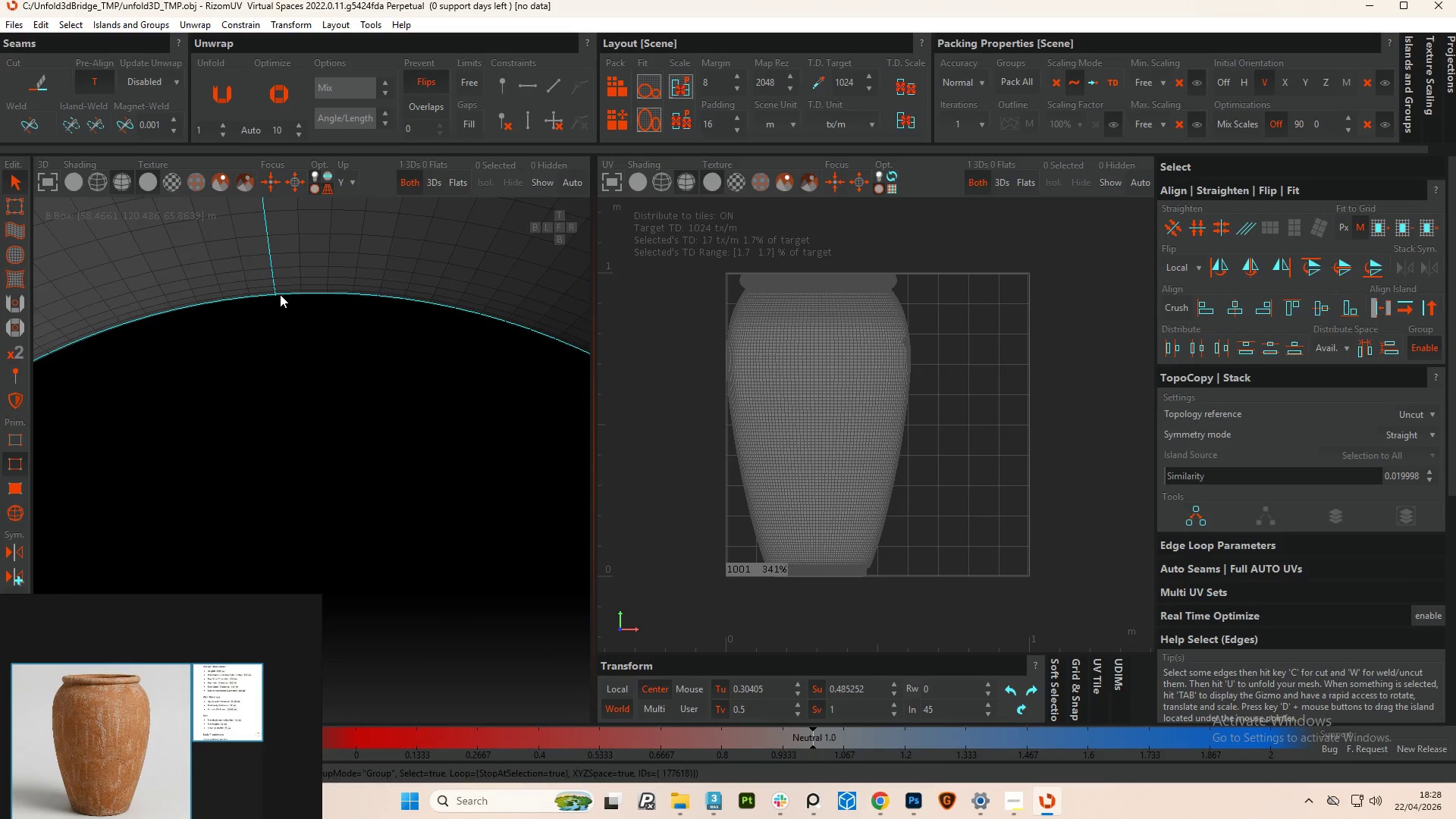 
hold_key(key=AltLeft, duration=0.47)
 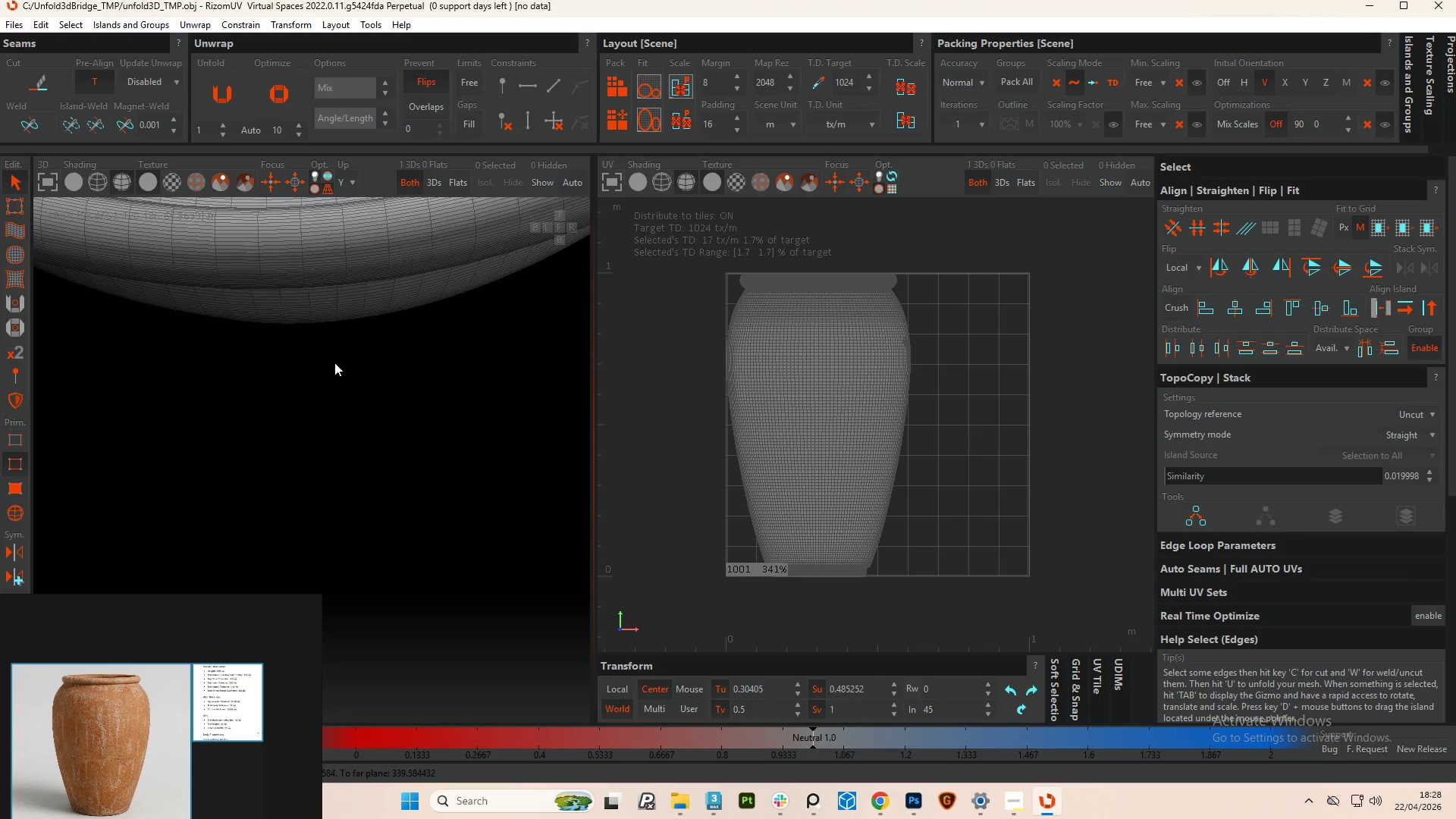 
scroll: coordinate [334, 362], scroll_direction: down, amount: 33.0
 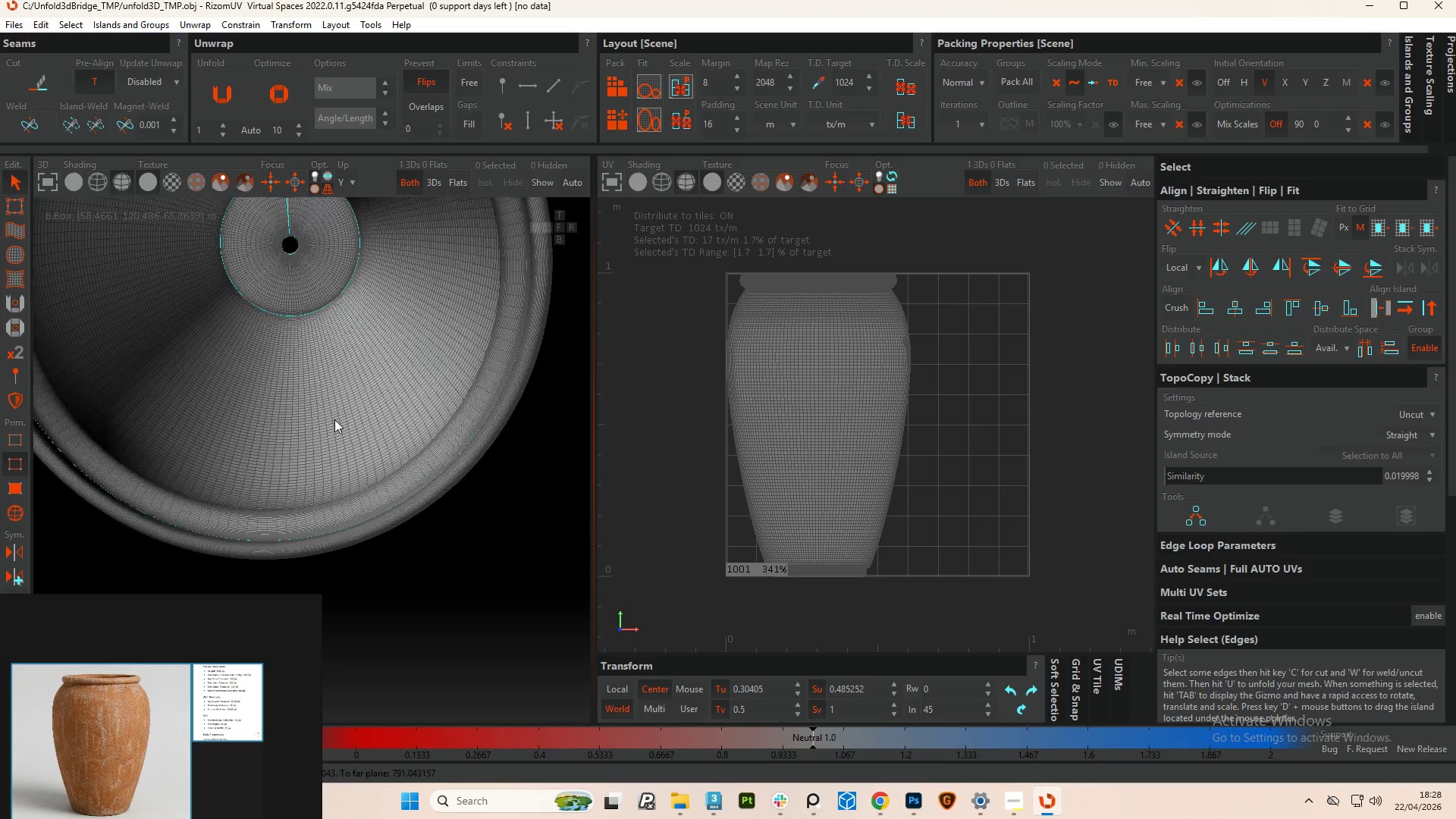 
hold_key(key=AltLeft, duration=1.69)
 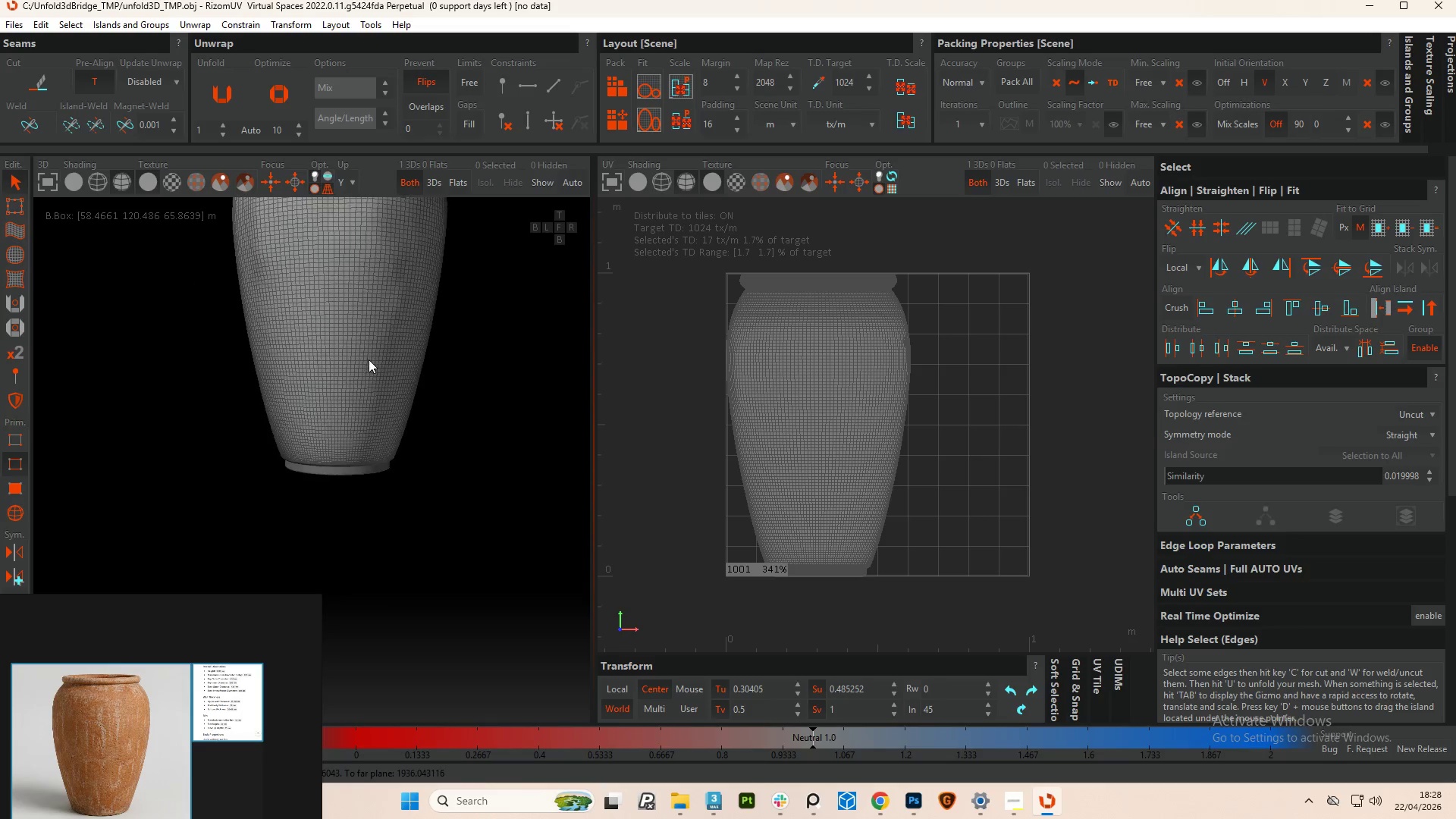 
scroll: coordinate [332, 438], scroll_direction: down, amount: 2.0
 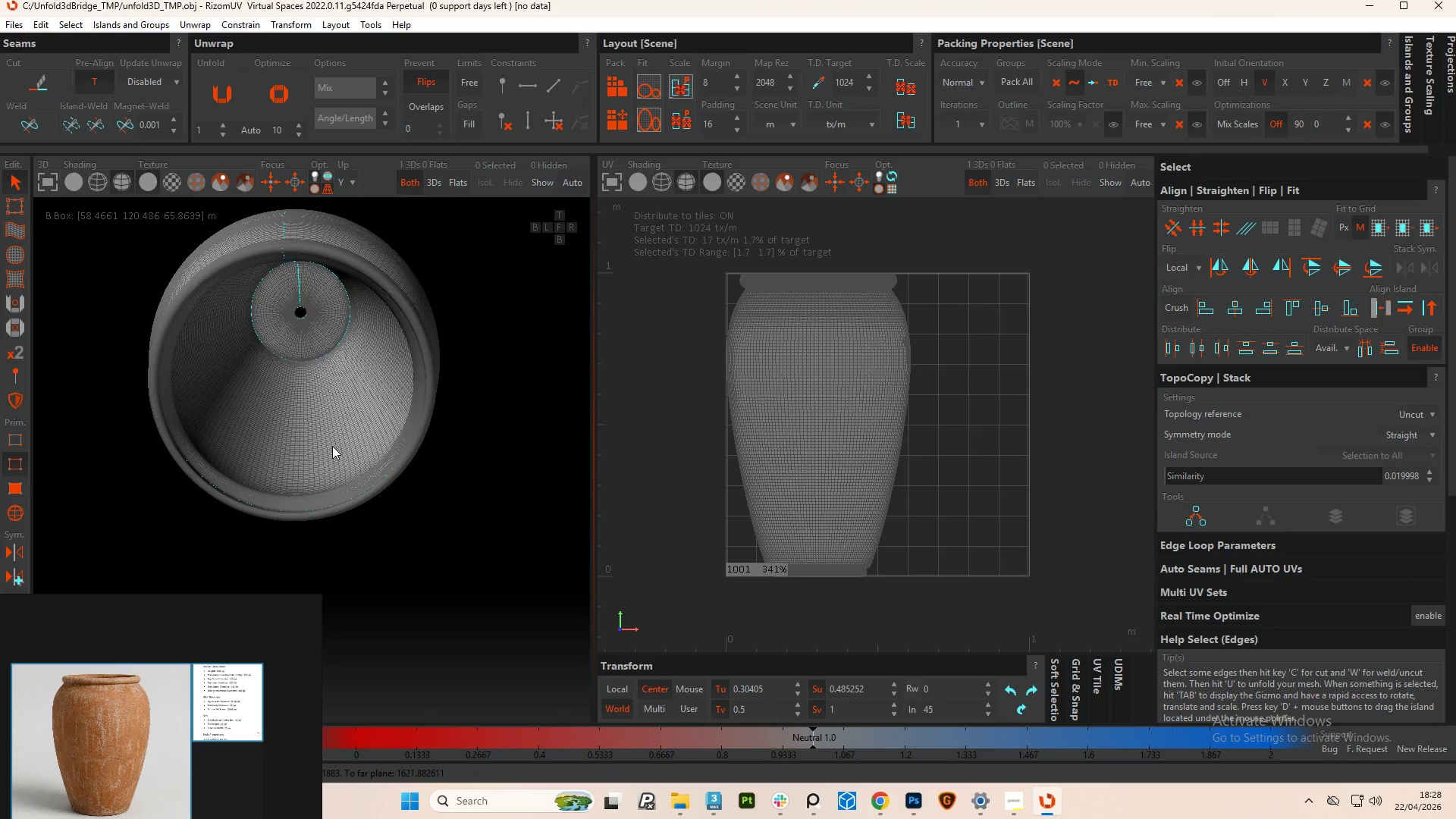 
hold_key(key=AltLeft, duration=0.92)
 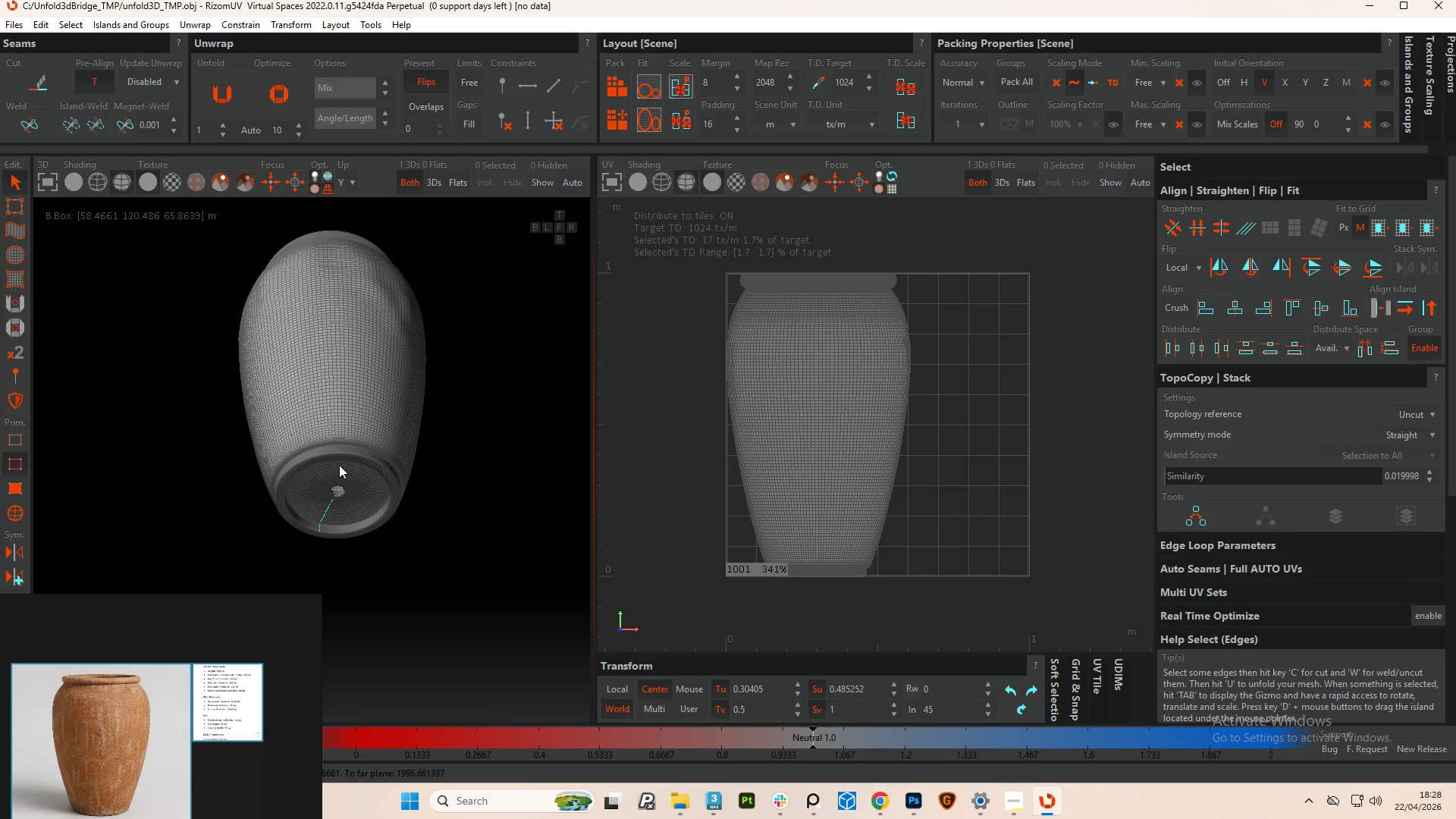 
scroll: coordinate [340, 447], scroll_direction: up, amount: 7.0
 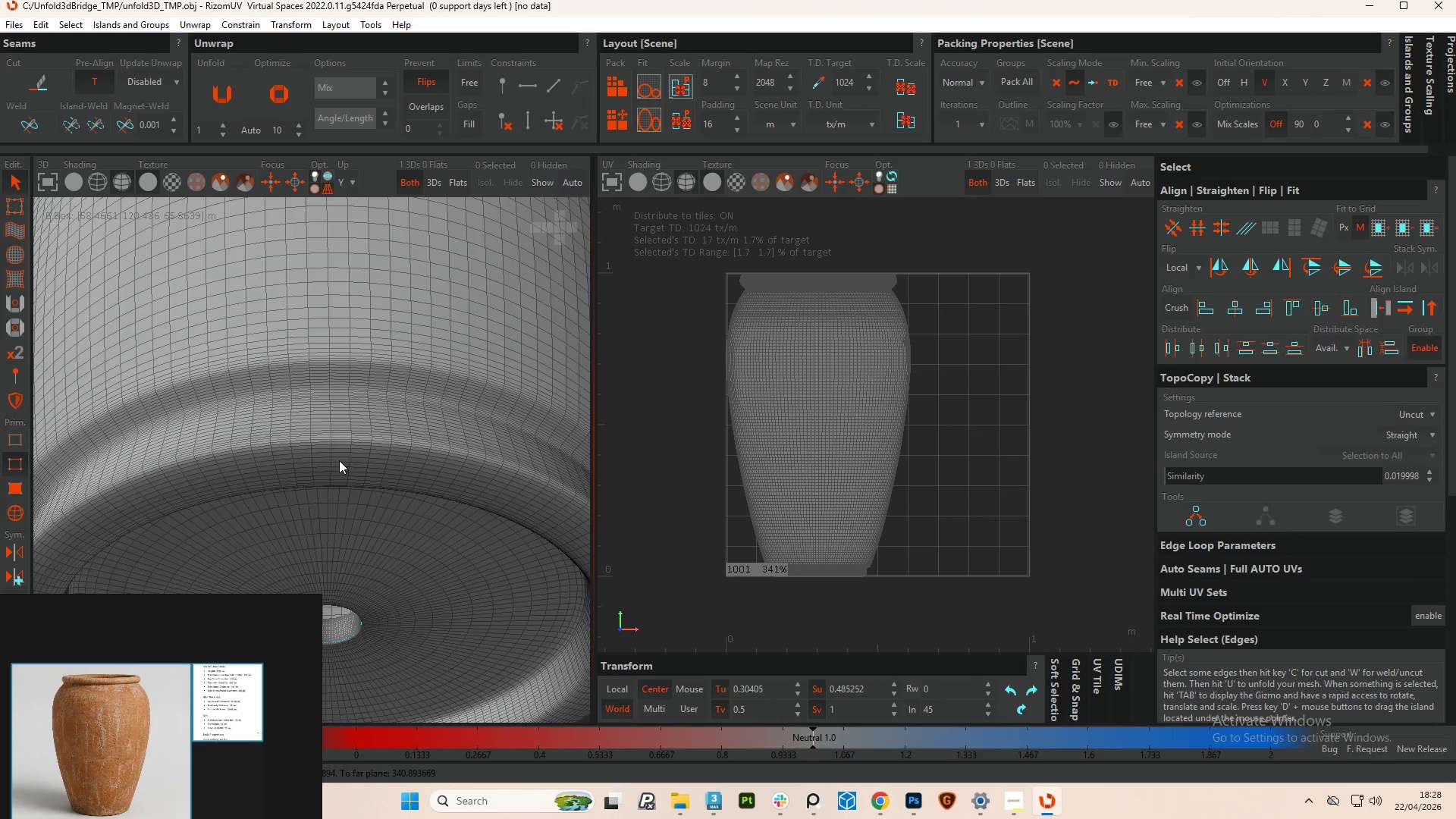 
hold_key(key=AltLeft, duration=1.47)
 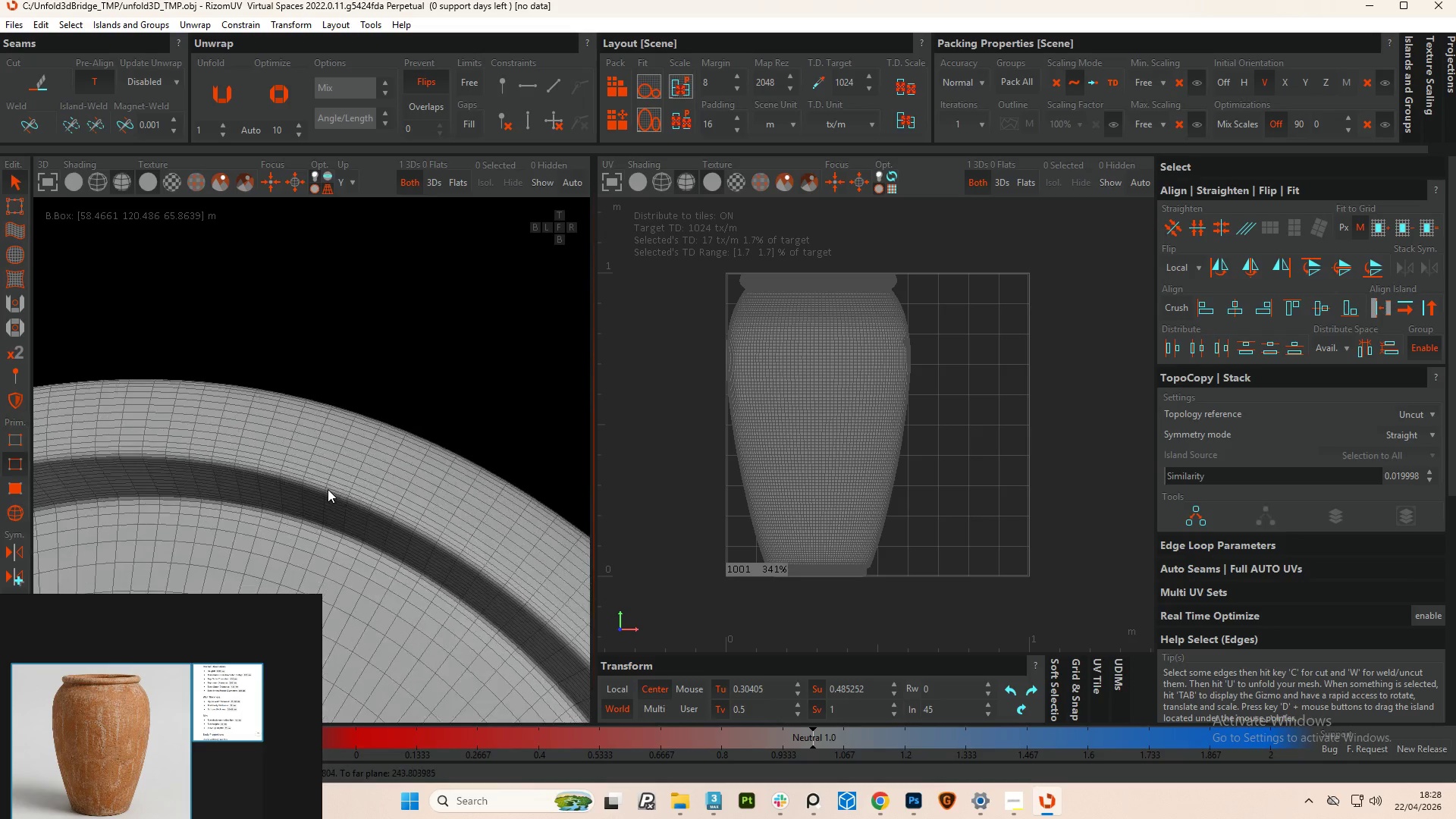 
hold_key(key=ControlLeft, duration=2.16)
 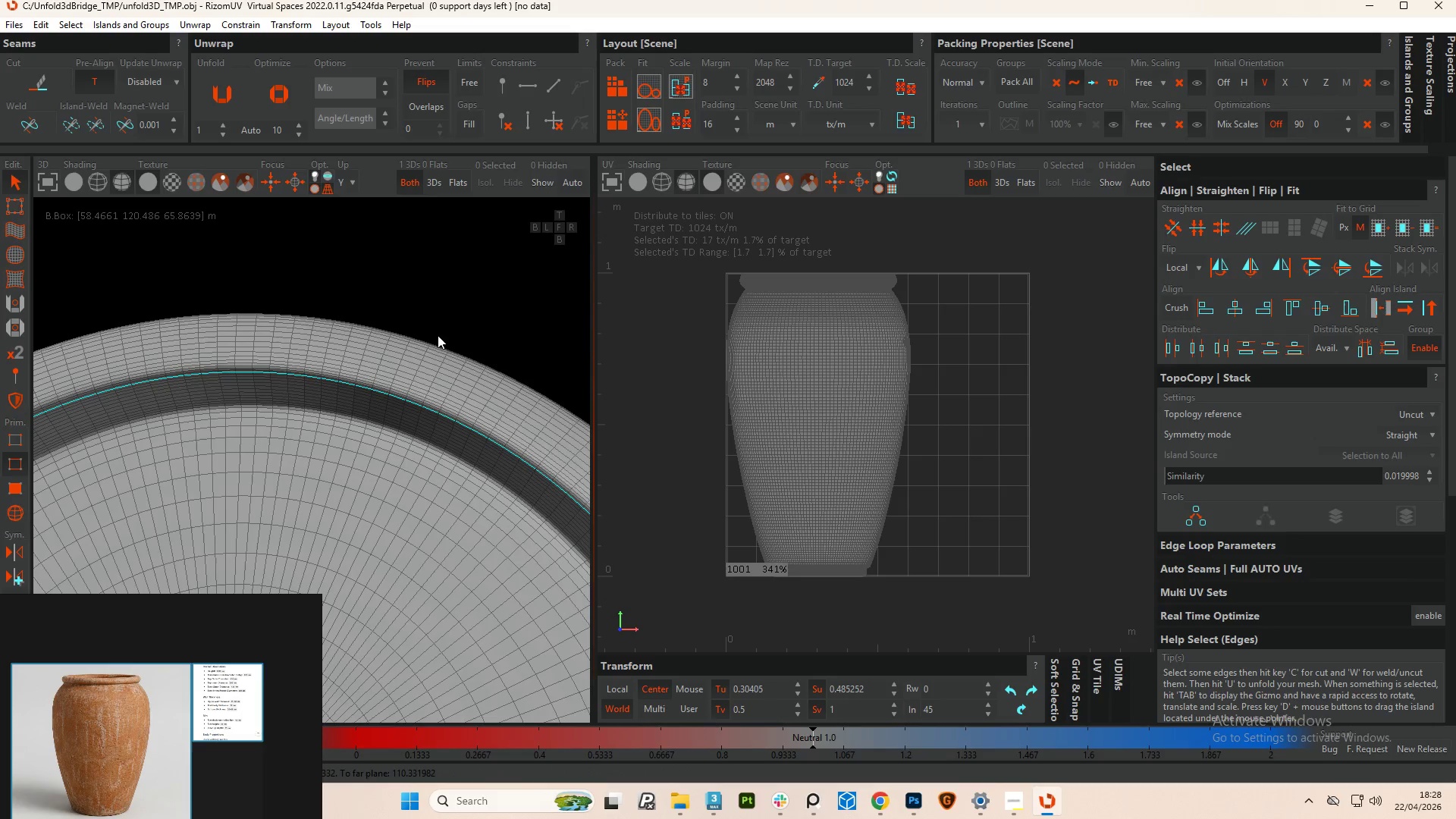 
scroll: coordinate [326, 496], scroll_direction: up, amount: 4.0
 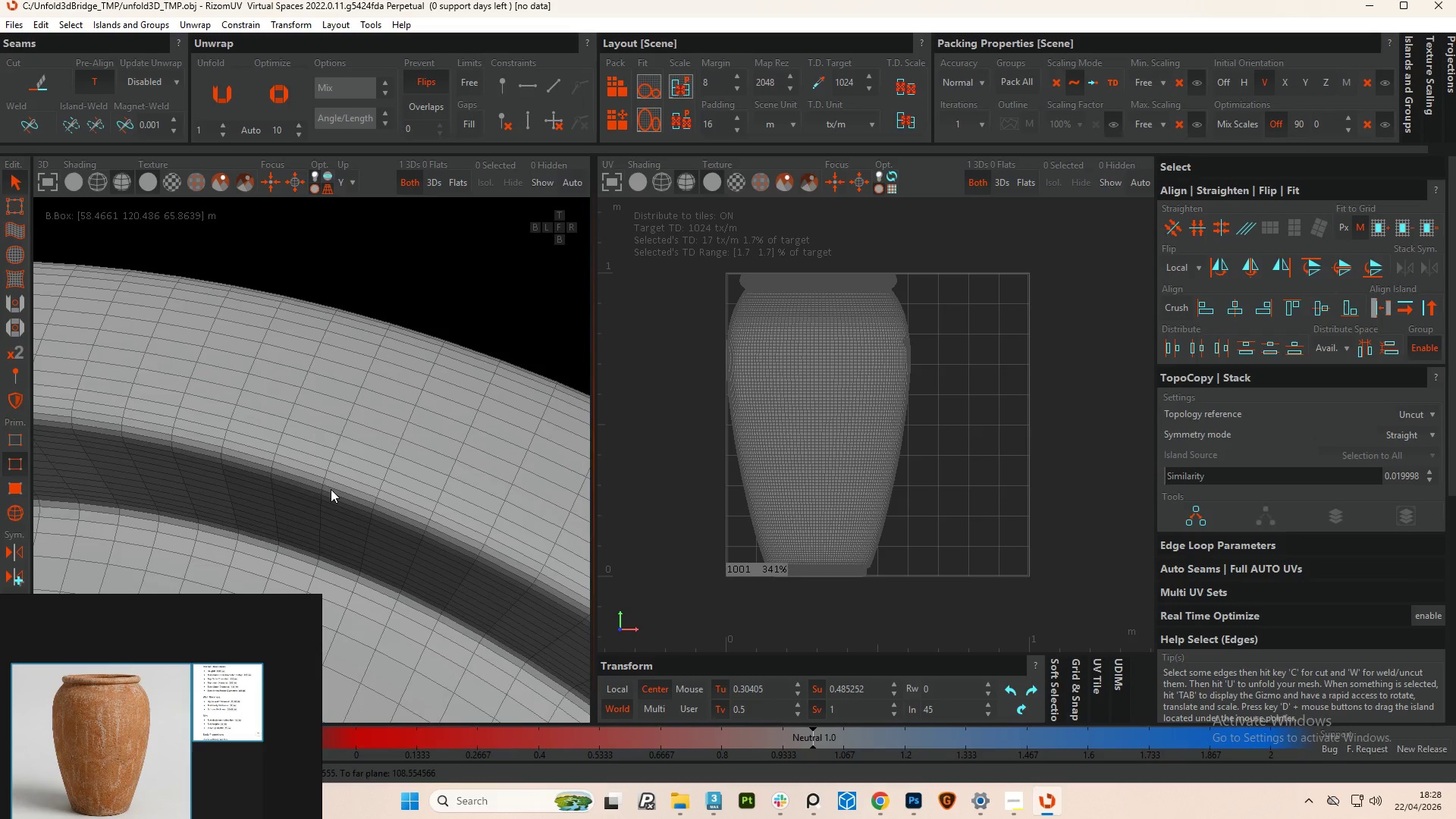 
double_click([331, 498])
 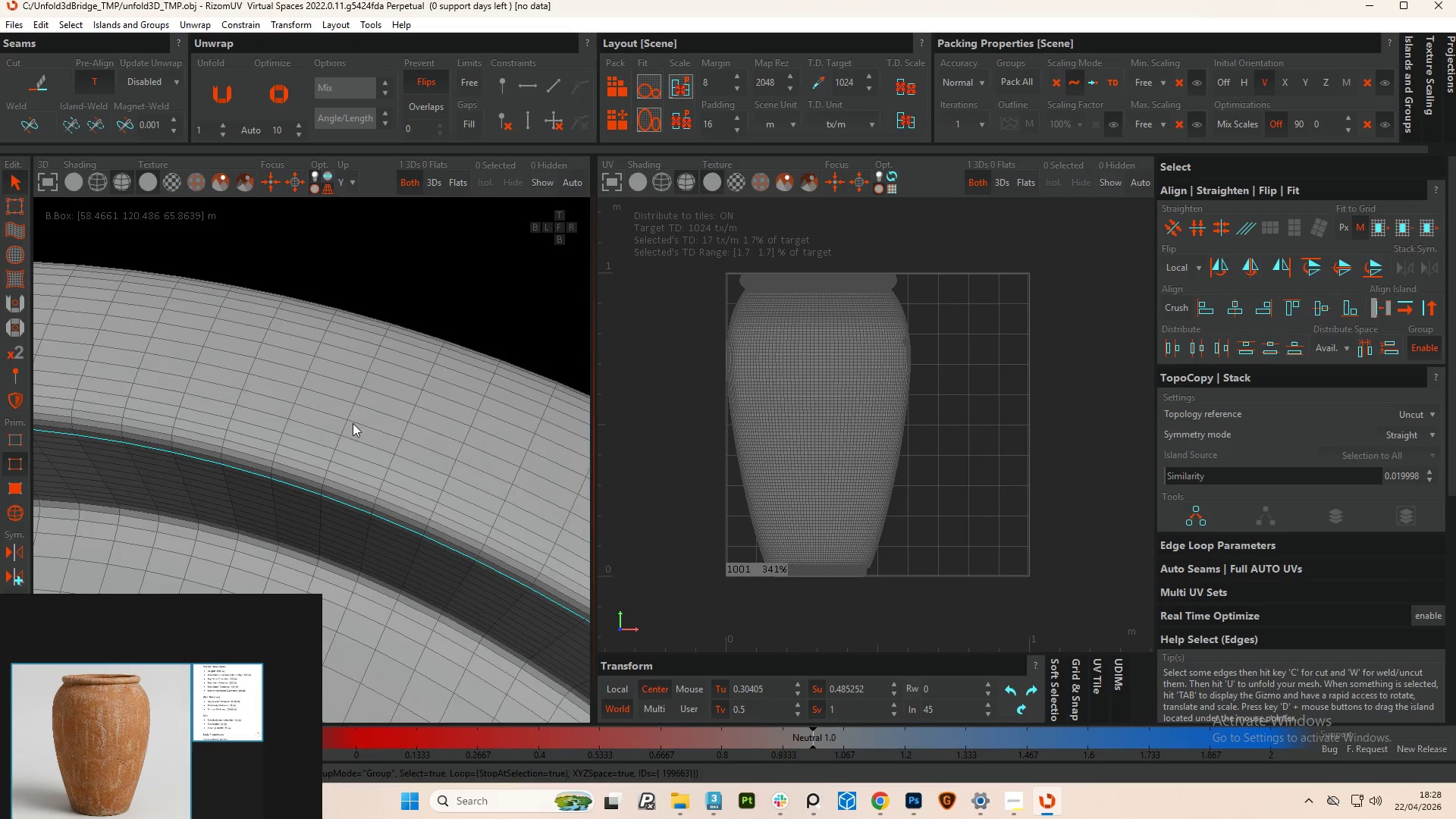 
scroll: coordinate [444, 398], scroll_direction: down, amount: 8.0
 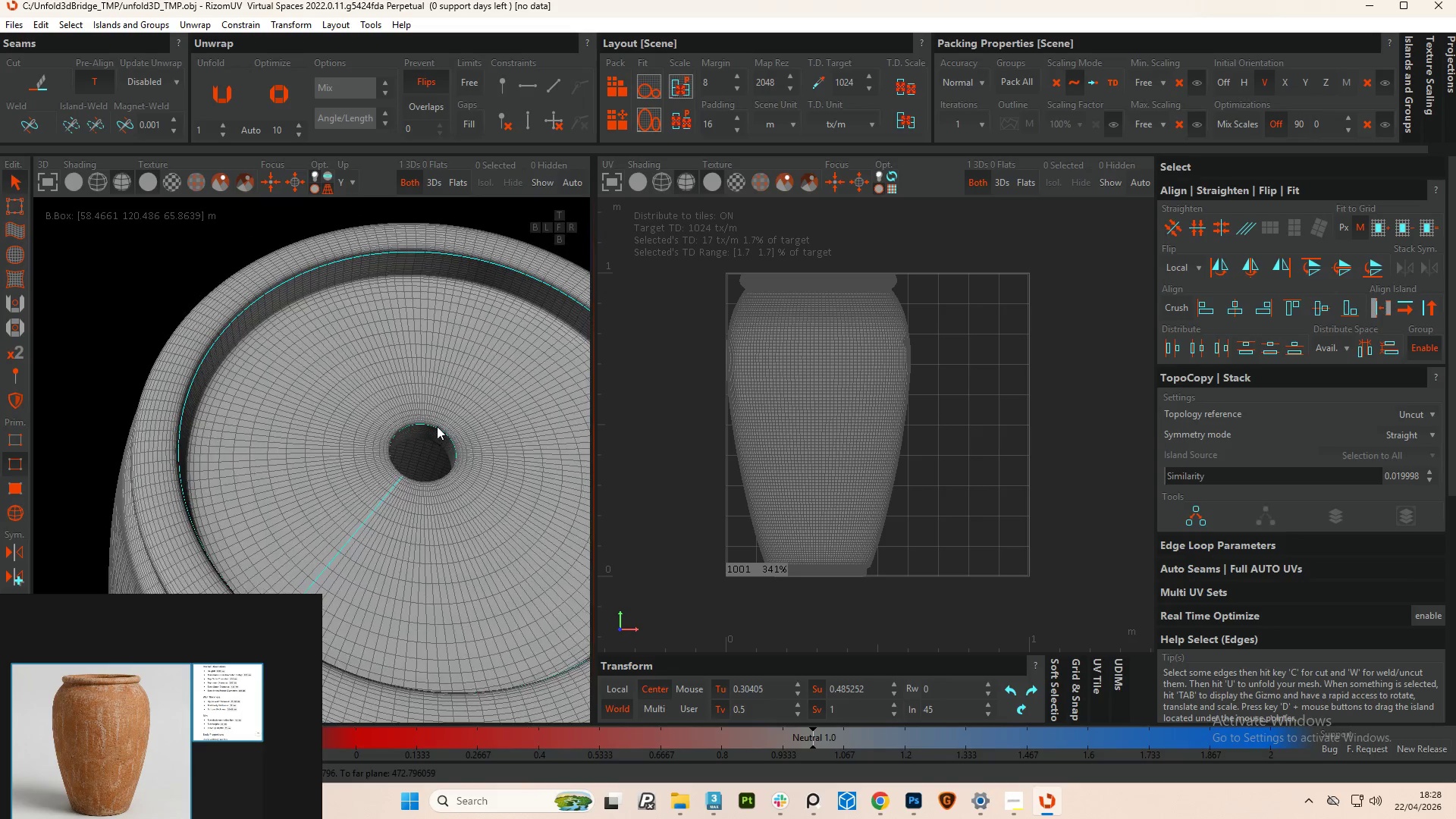 
hold_key(key=ControlLeft, duration=1.22)
 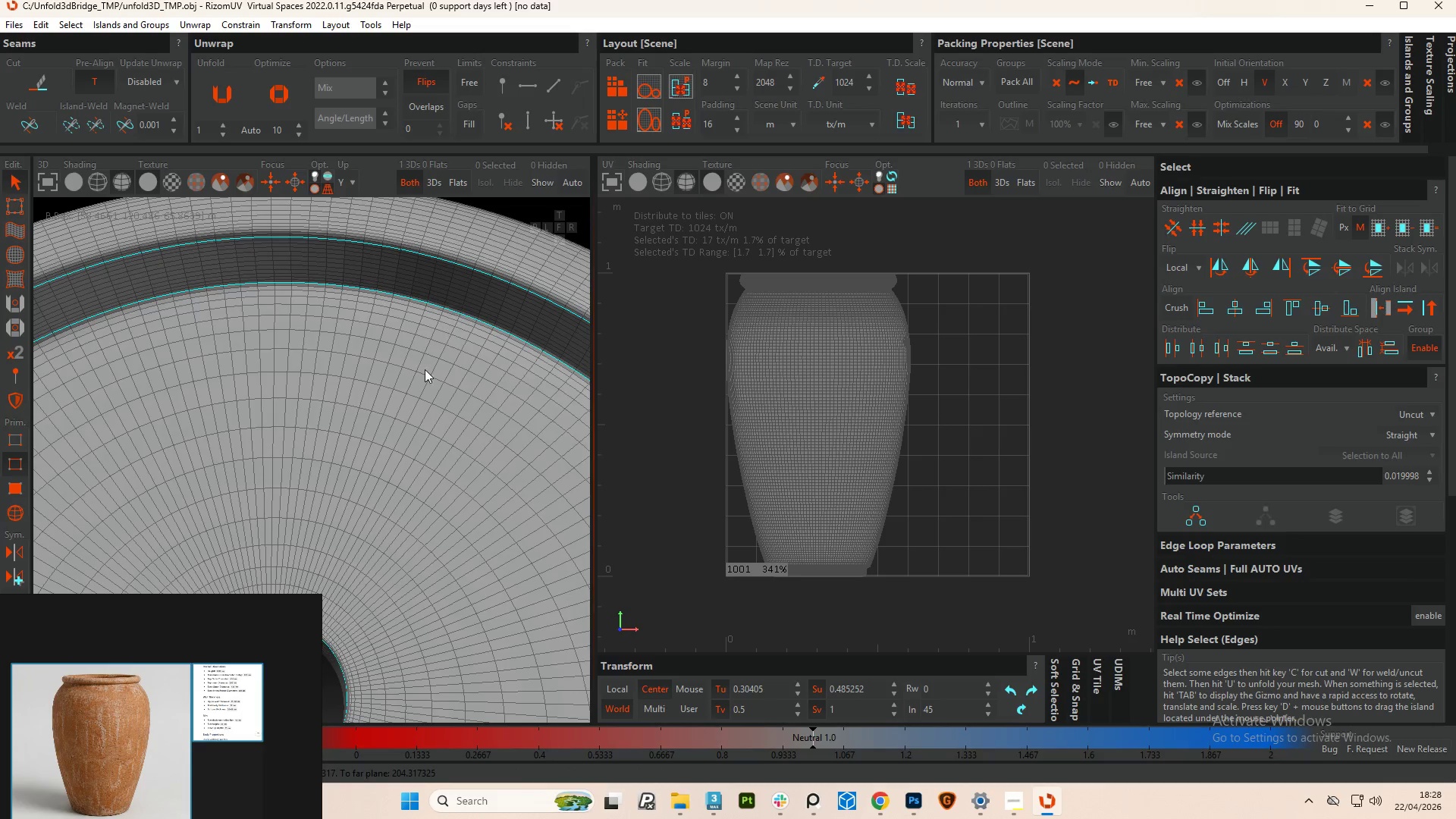 
scroll: coordinate [526, 287], scroll_direction: up, amount: 8.0
 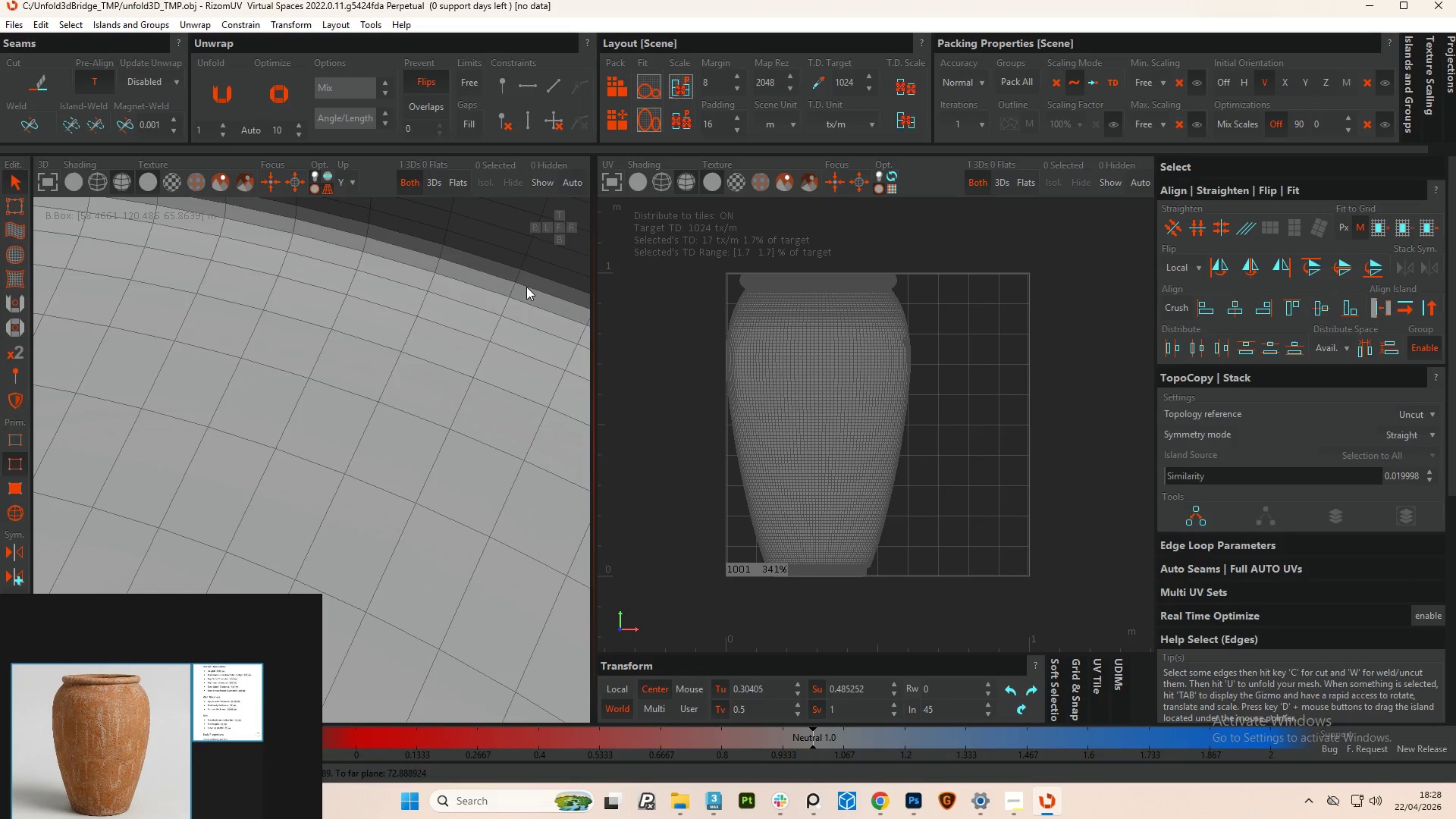 
double_click([528, 287])
 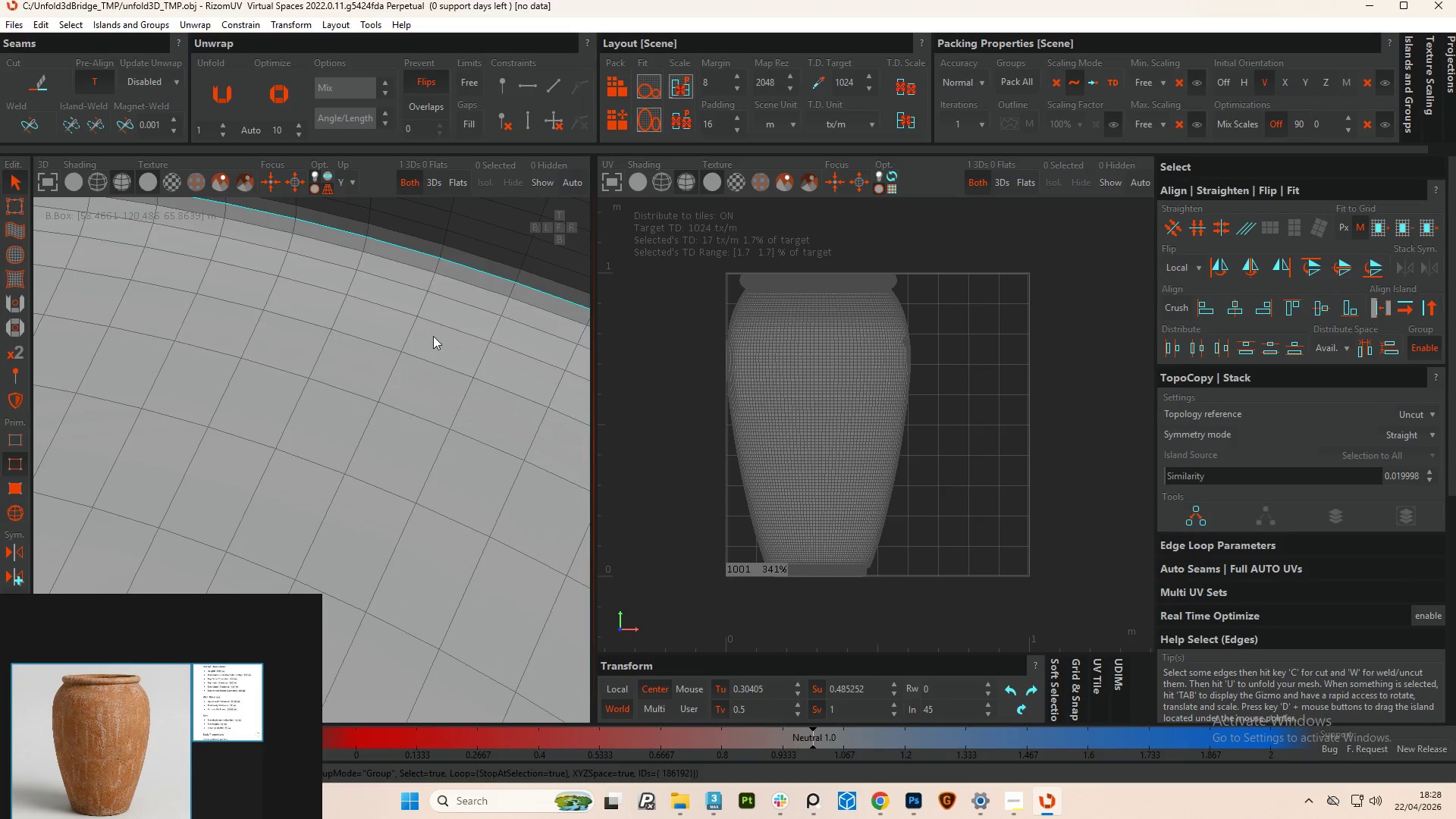 
scroll: coordinate [418, 384], scroll_direction: down, amount: 11.0
 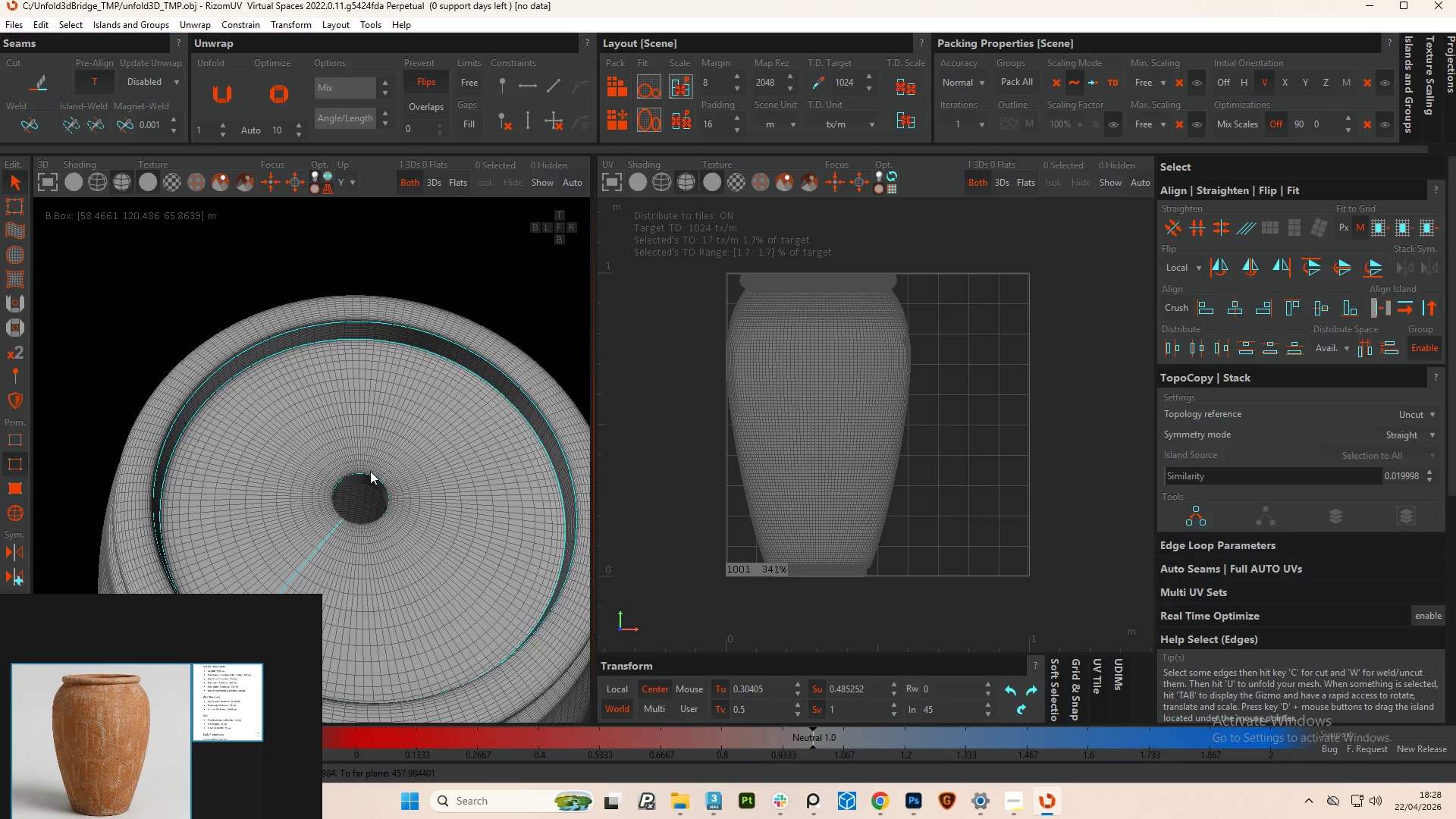 
hold_key(key=AltLeft, duration=1.53)
 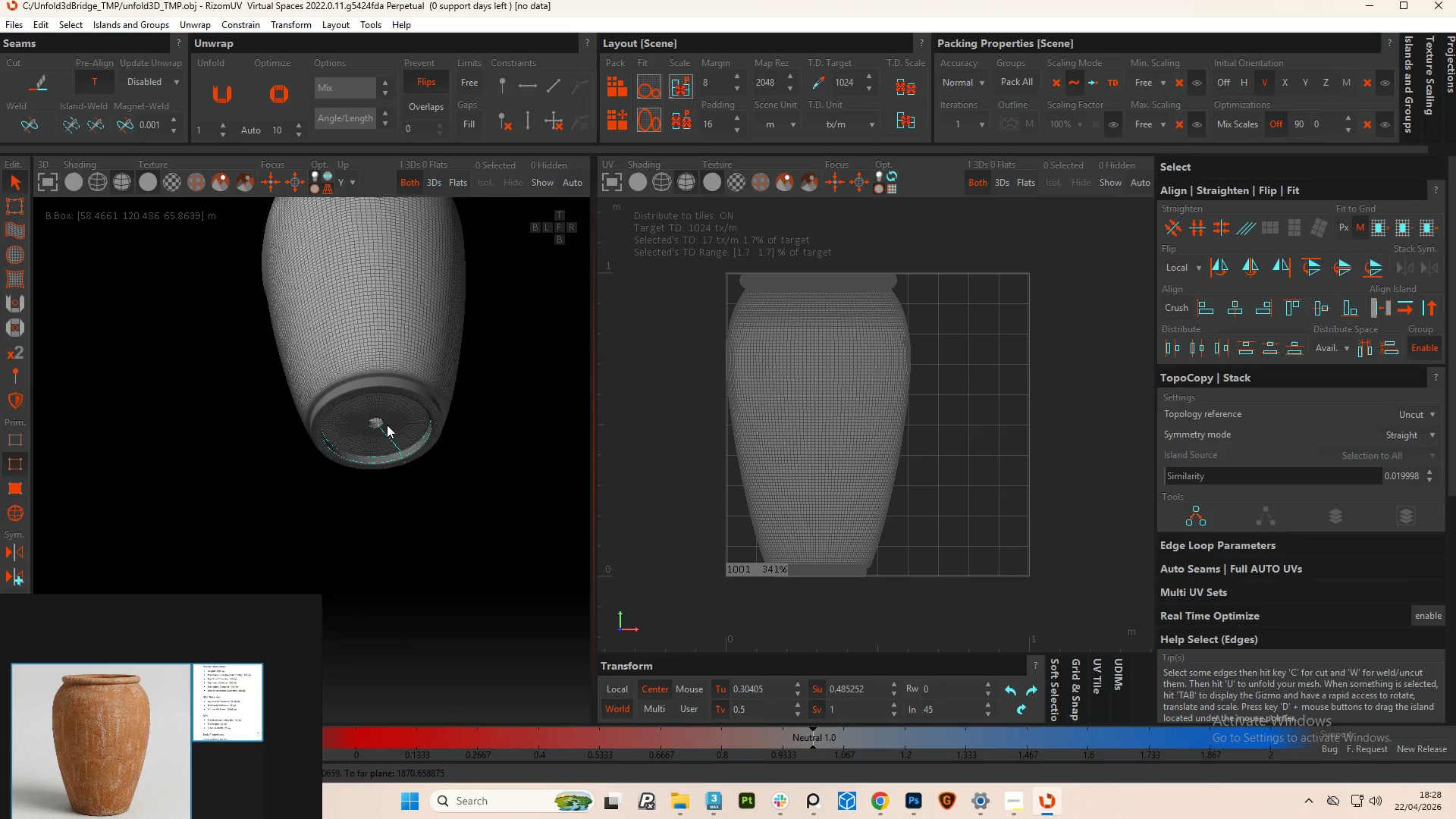 
scroll: coordinate [375, 406], scroll_direction: down, amount: 6.0
 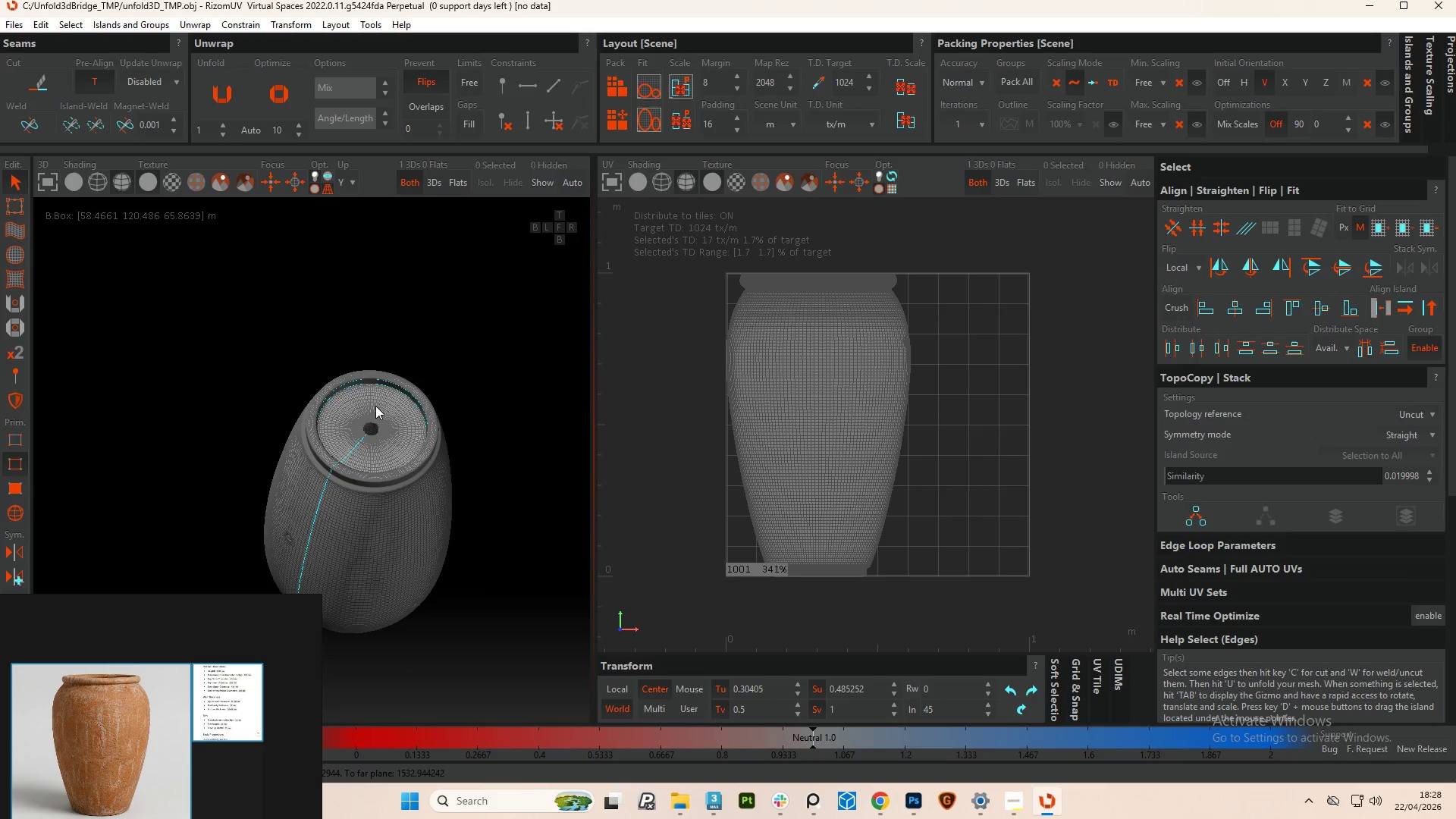 
hold_key(key=AltLeft, duration=1.61)
 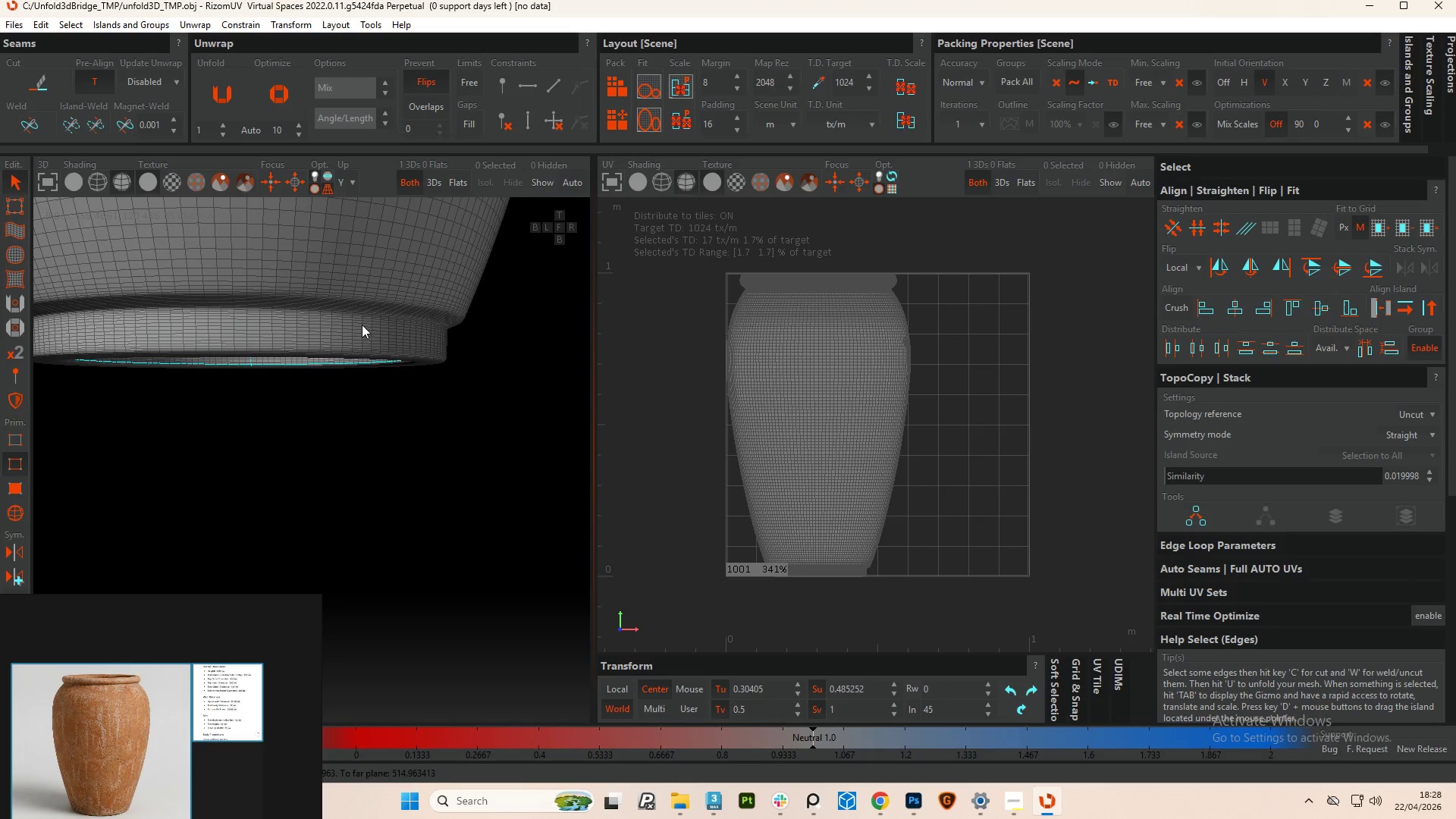 
scroll: coordinate [404, 400], scroll_direction: up, amount: 4.0
 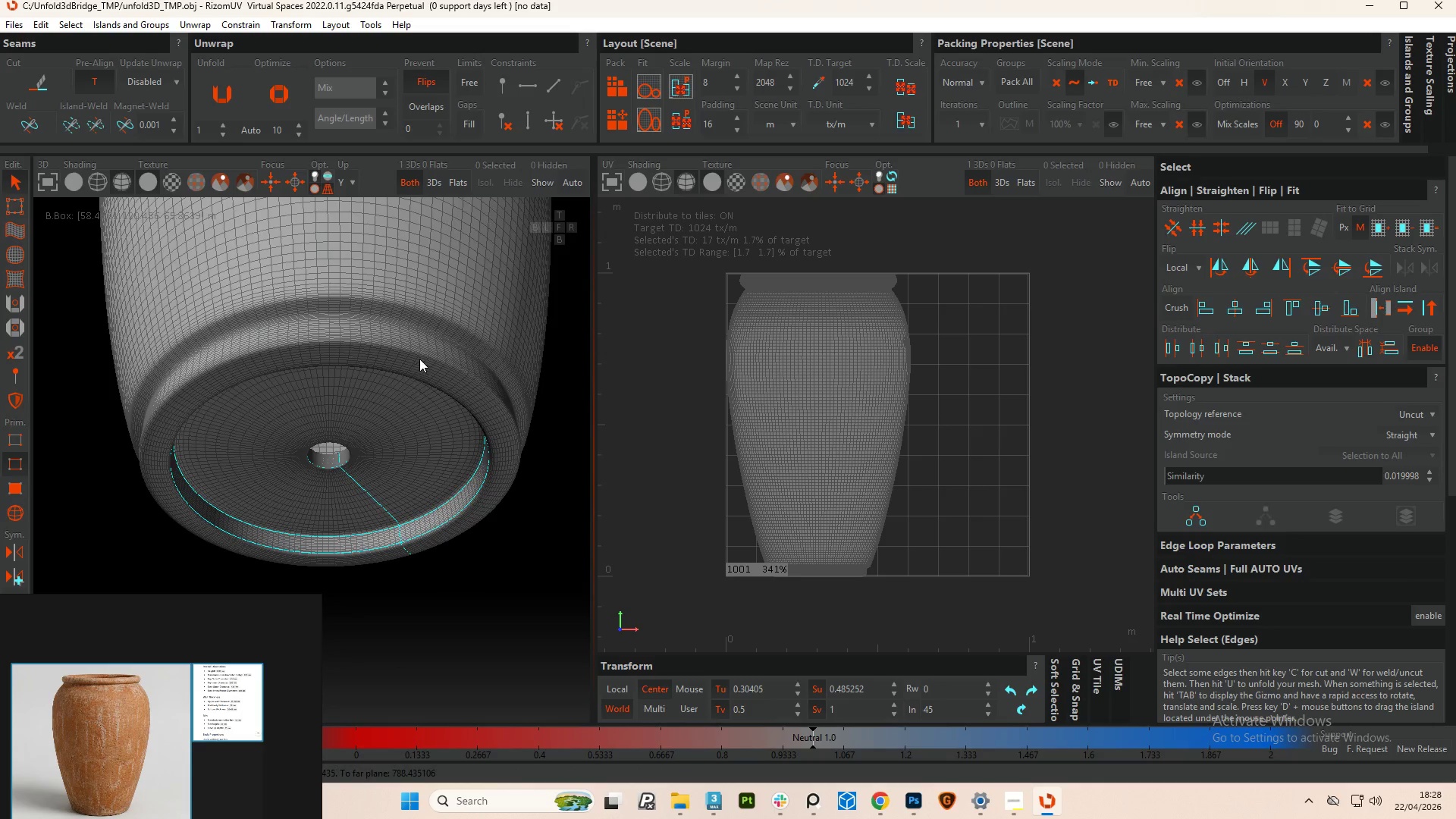 
hold_key(key=ControlLeft, duration=0.97)
 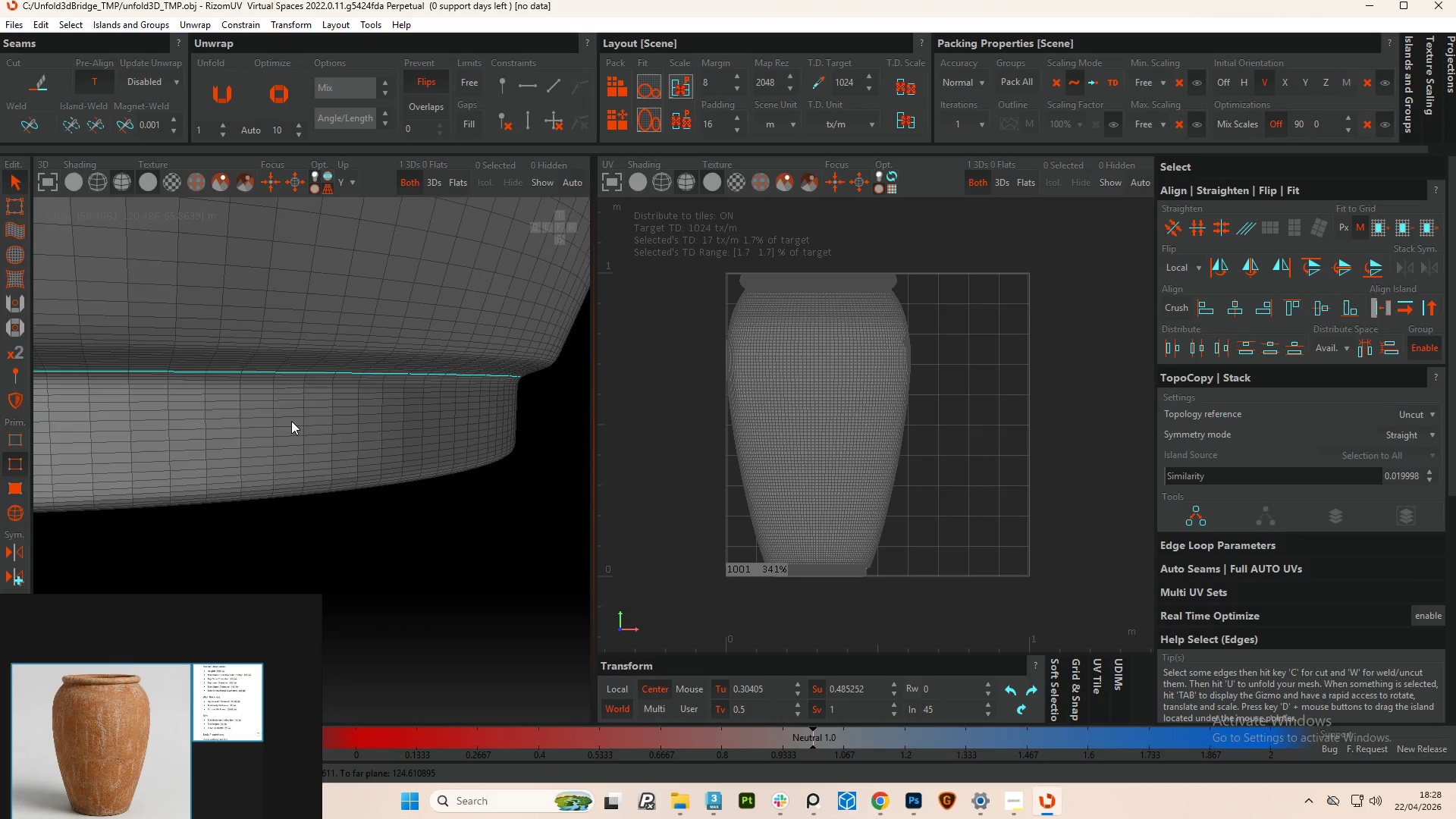 
scroll: coordinate [315, 299], scroll_direction: up, amount: 10.0
 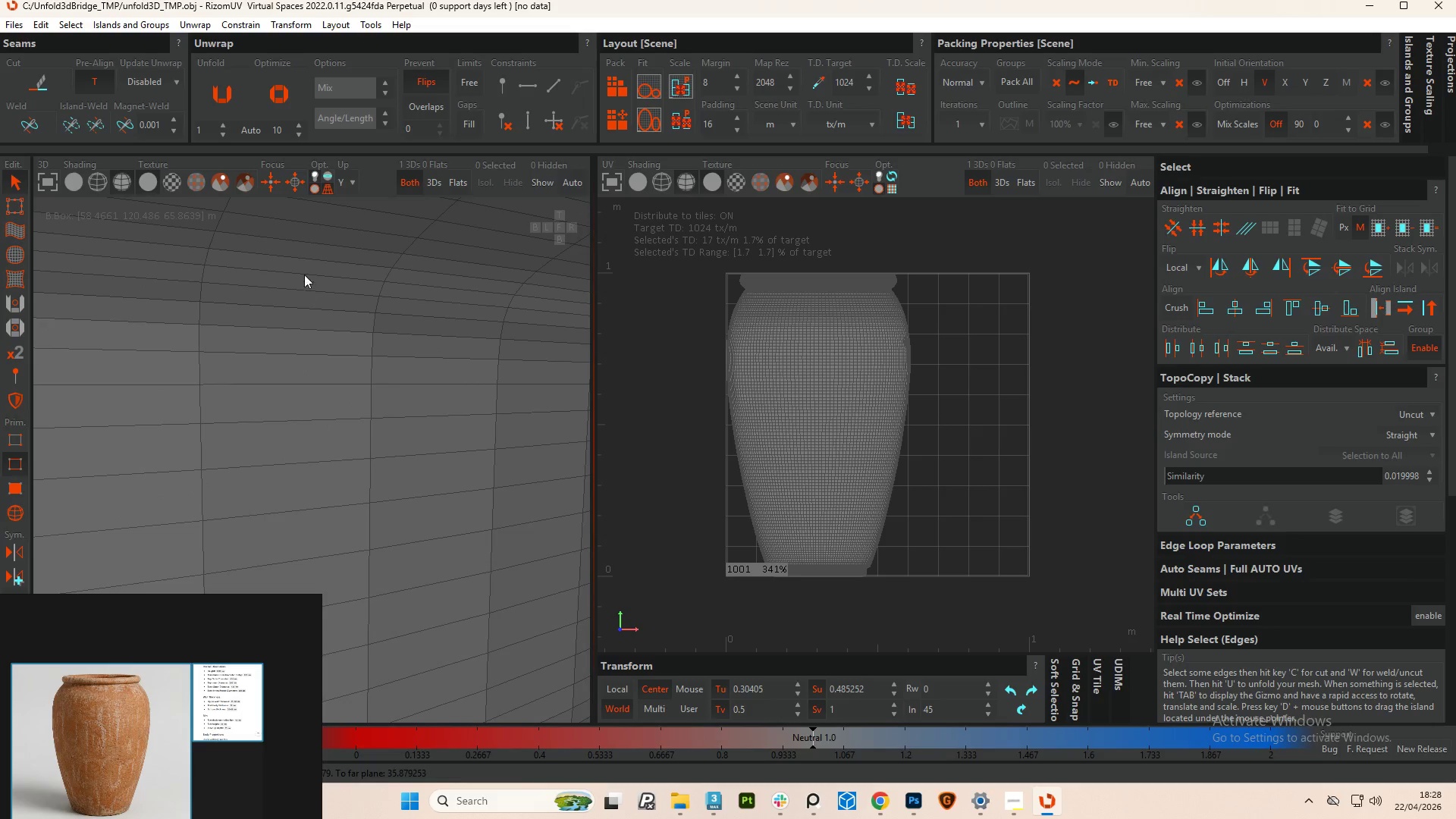 
double_click([297, 256])
 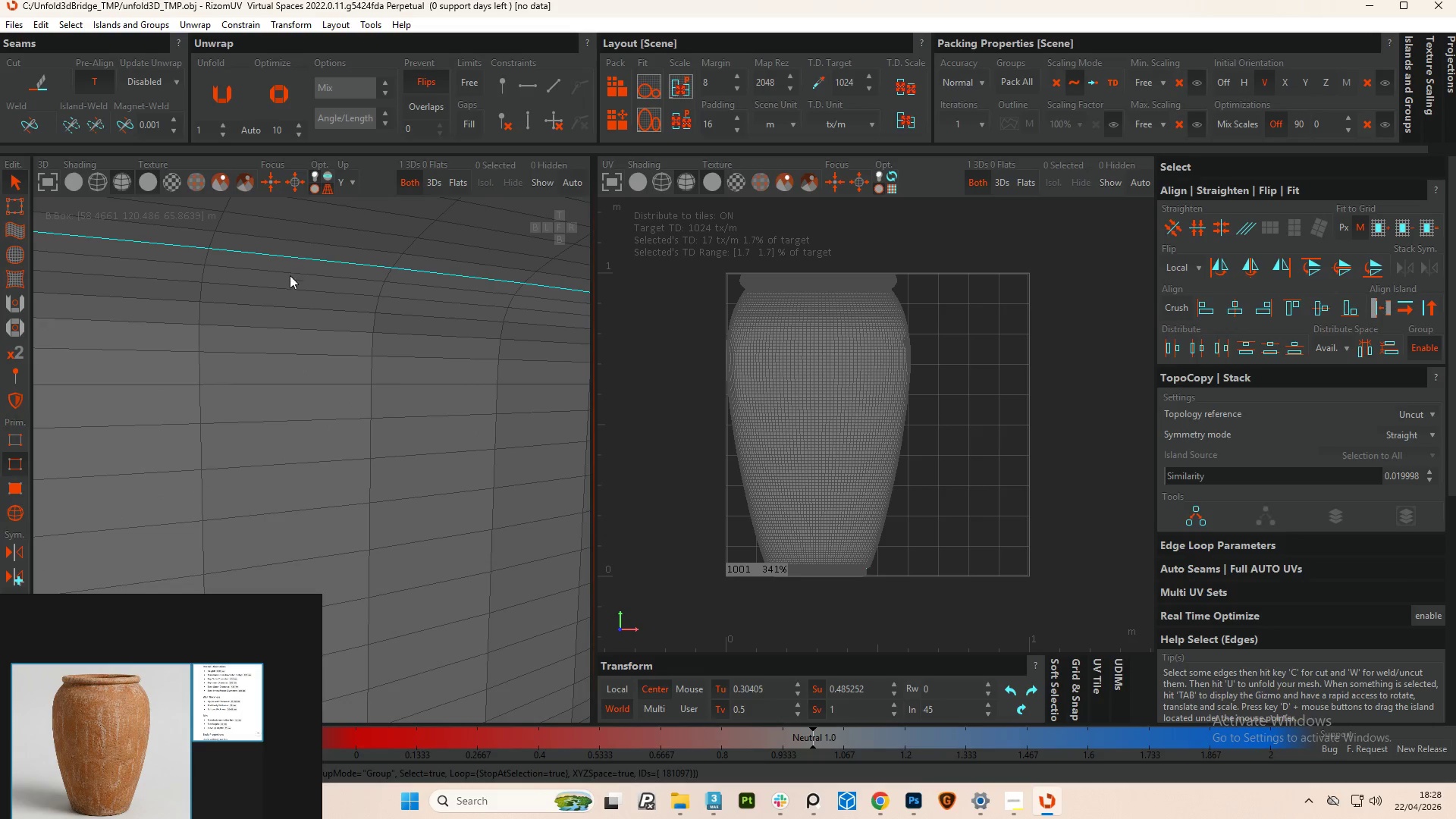 
hold_key(key=AltLeft, duration=2.12)
 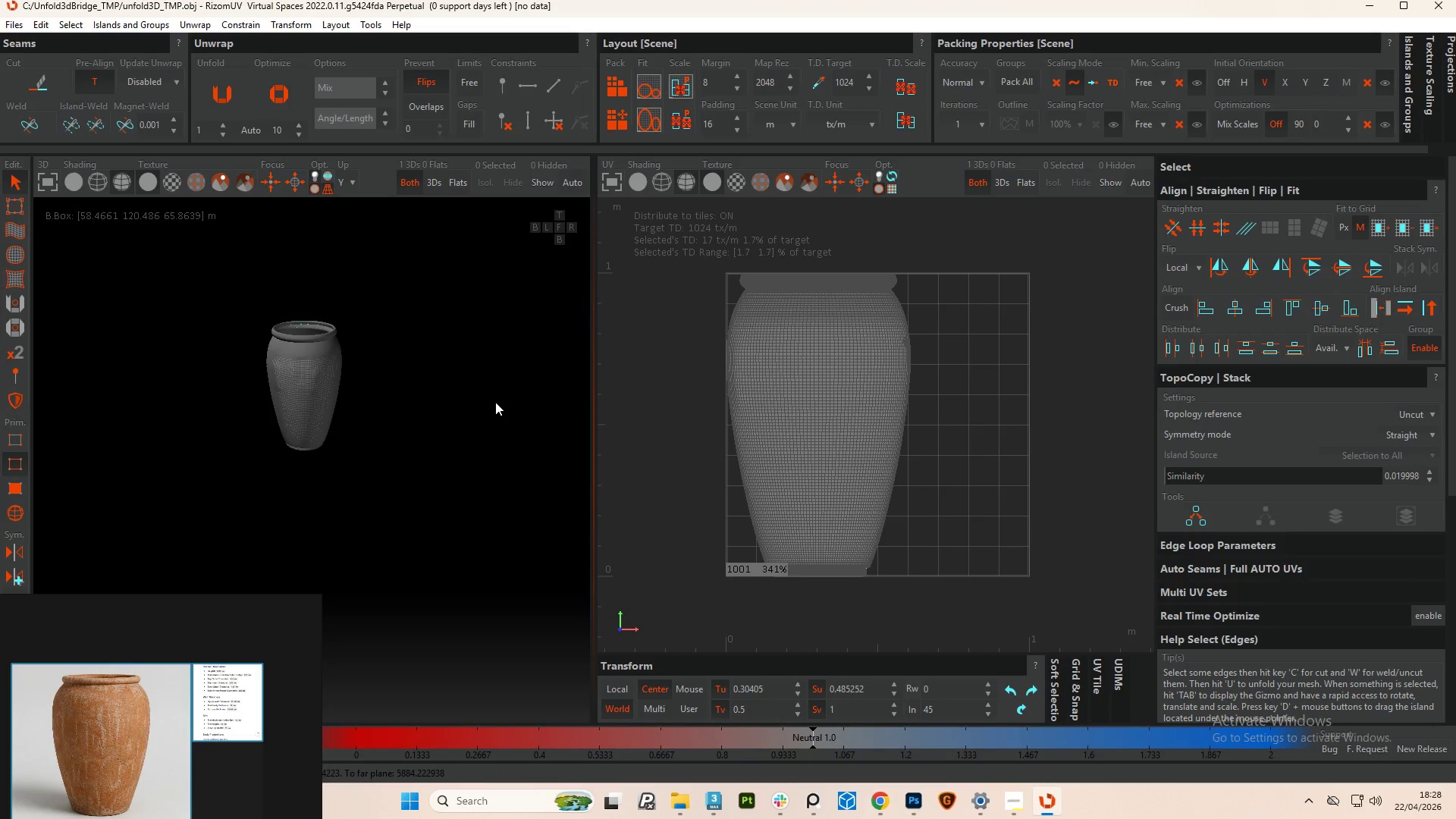 
scroll: coordinate [322, 453], scroll_direction: down, amount: 25.0
 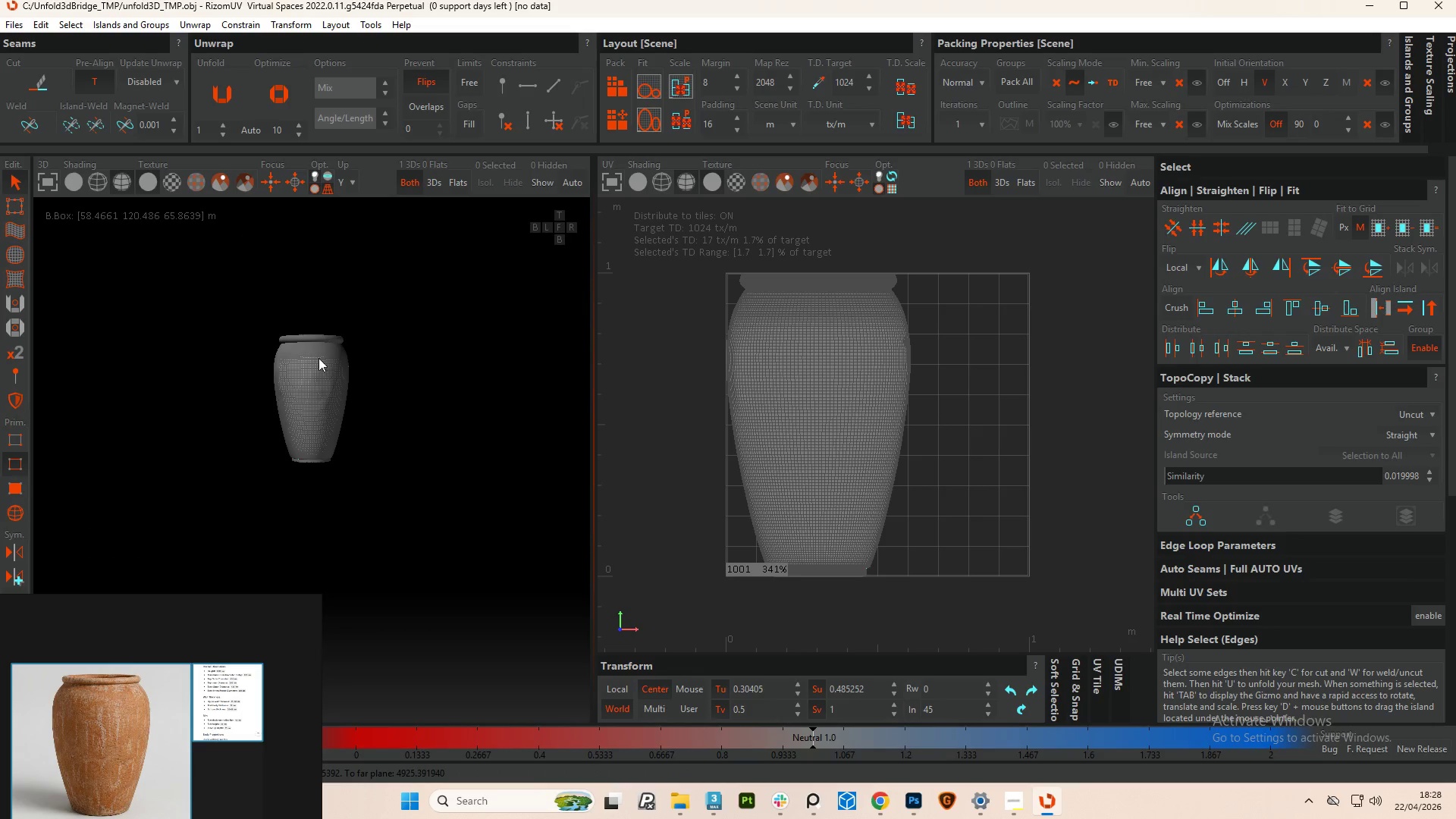 
type(cu)
 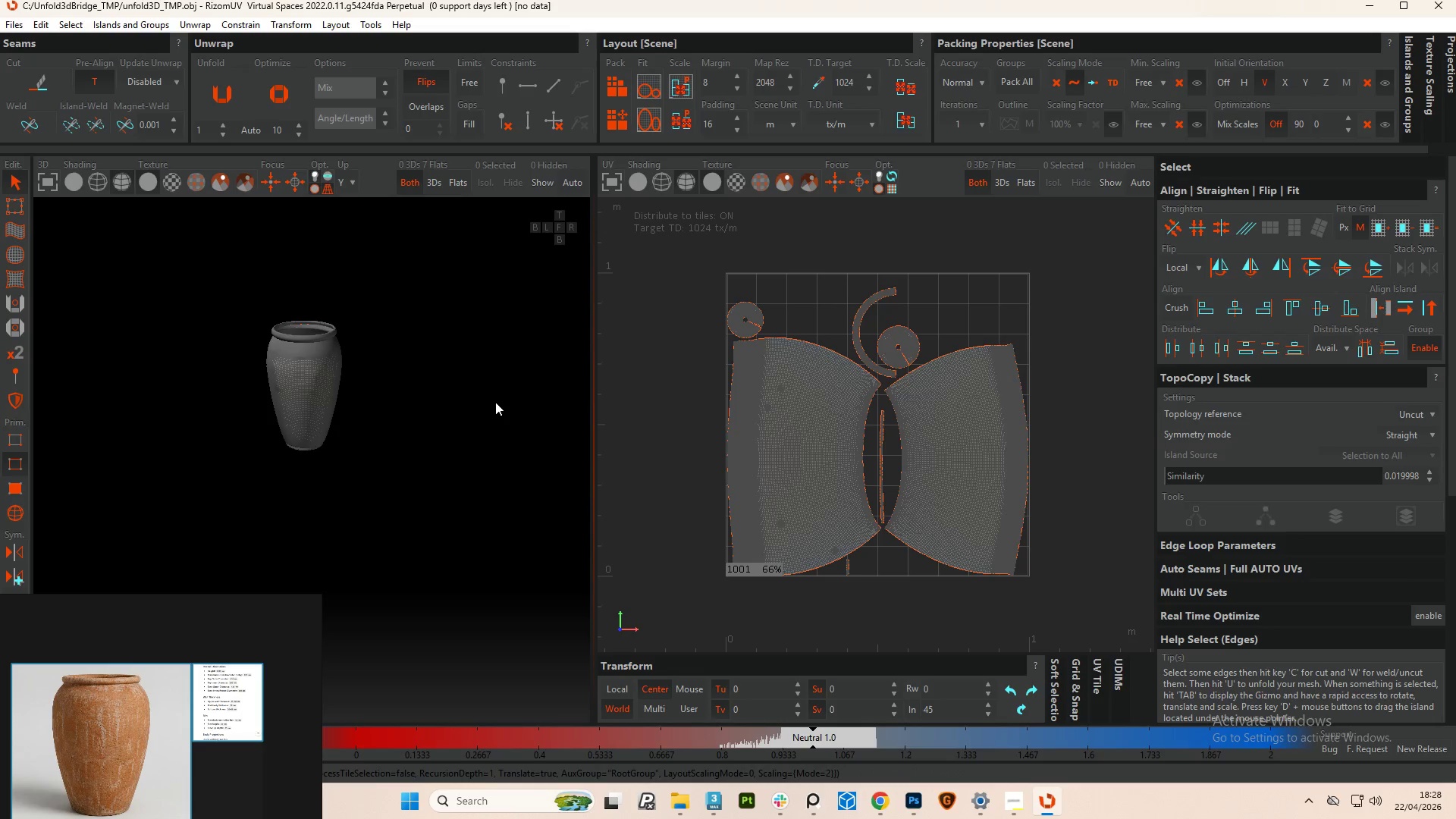 
wait(14.23)
 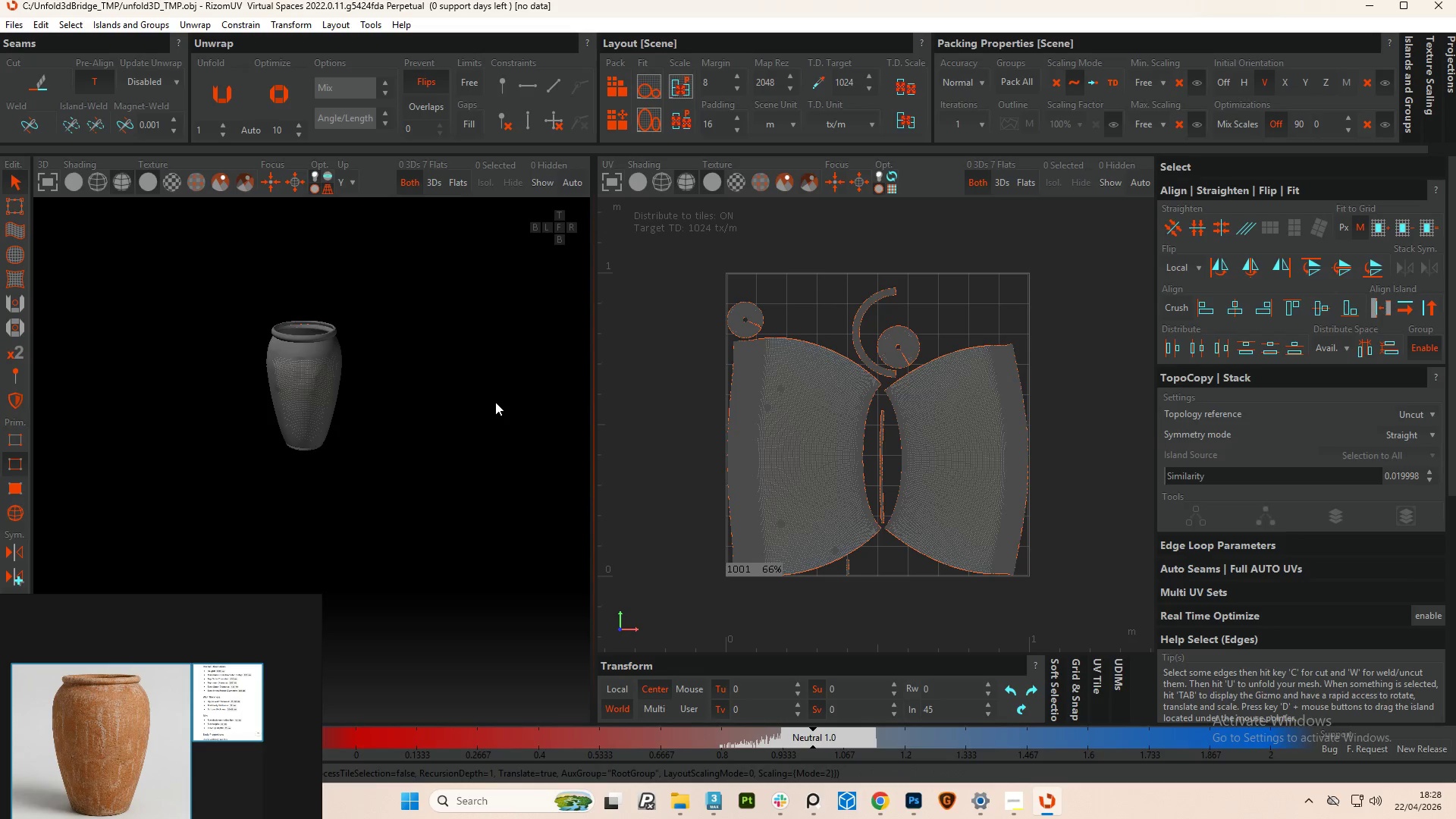 
key(F4)
 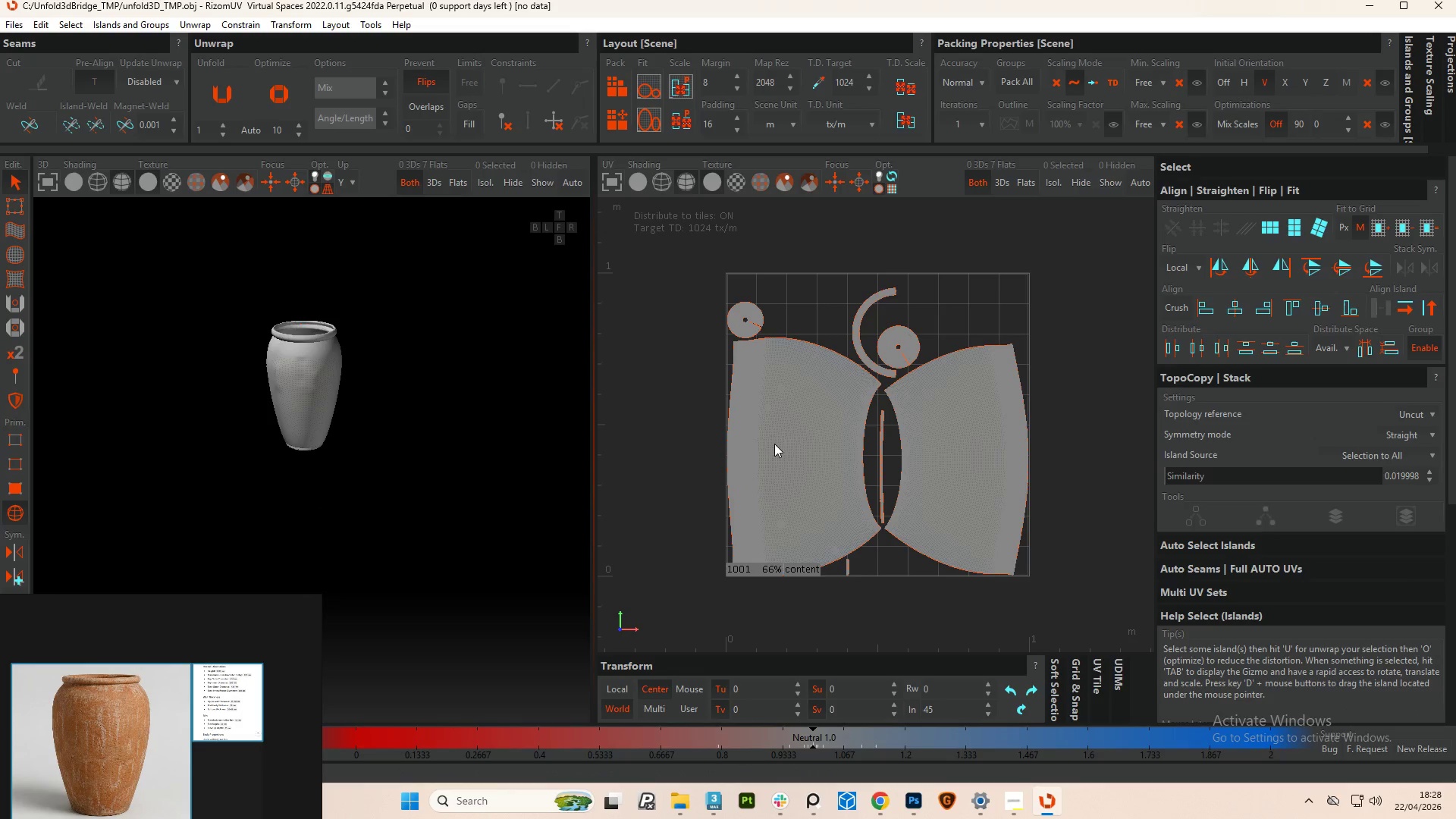 
key(Control+A)
 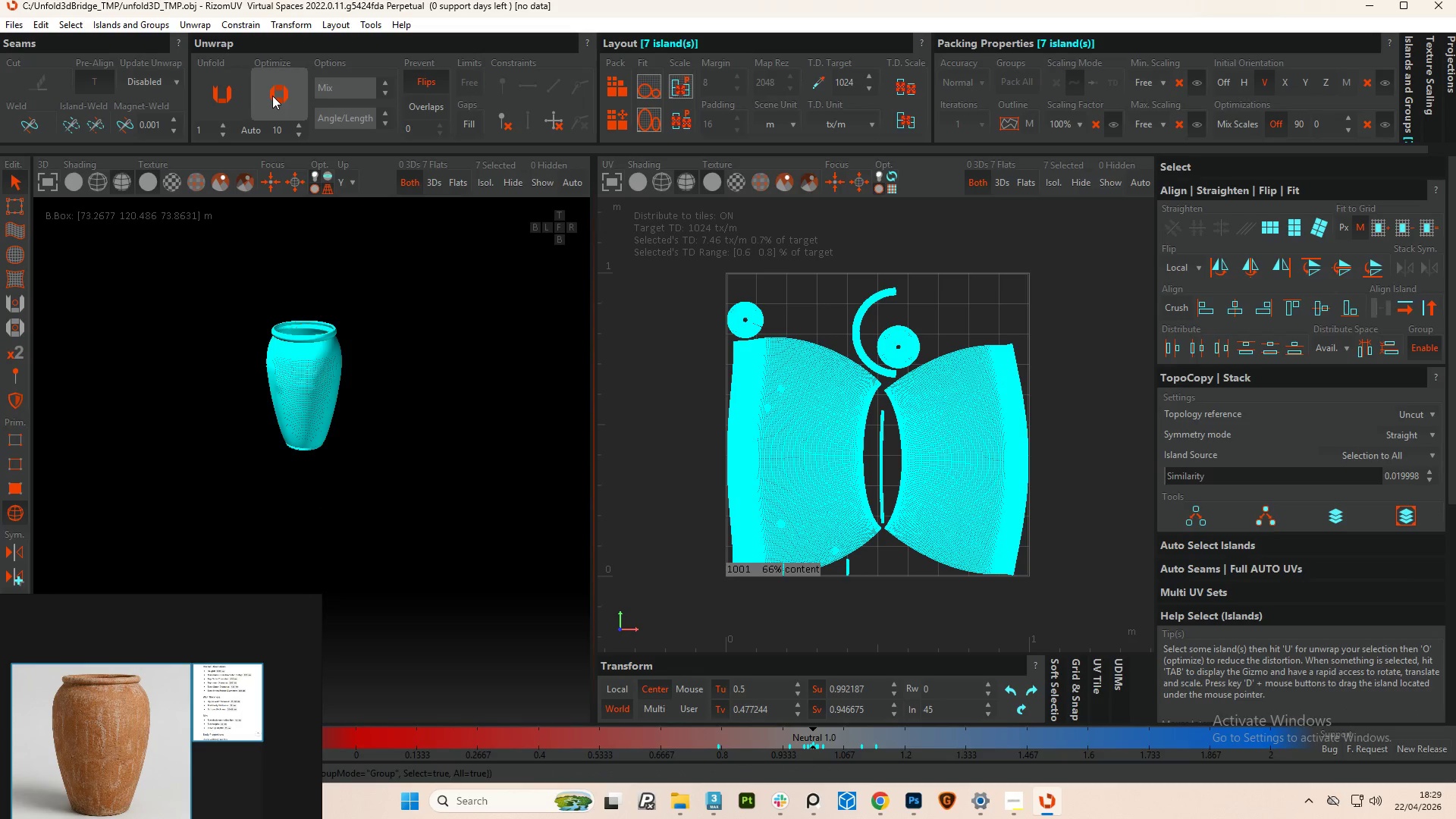 
left_click([272, 96])
 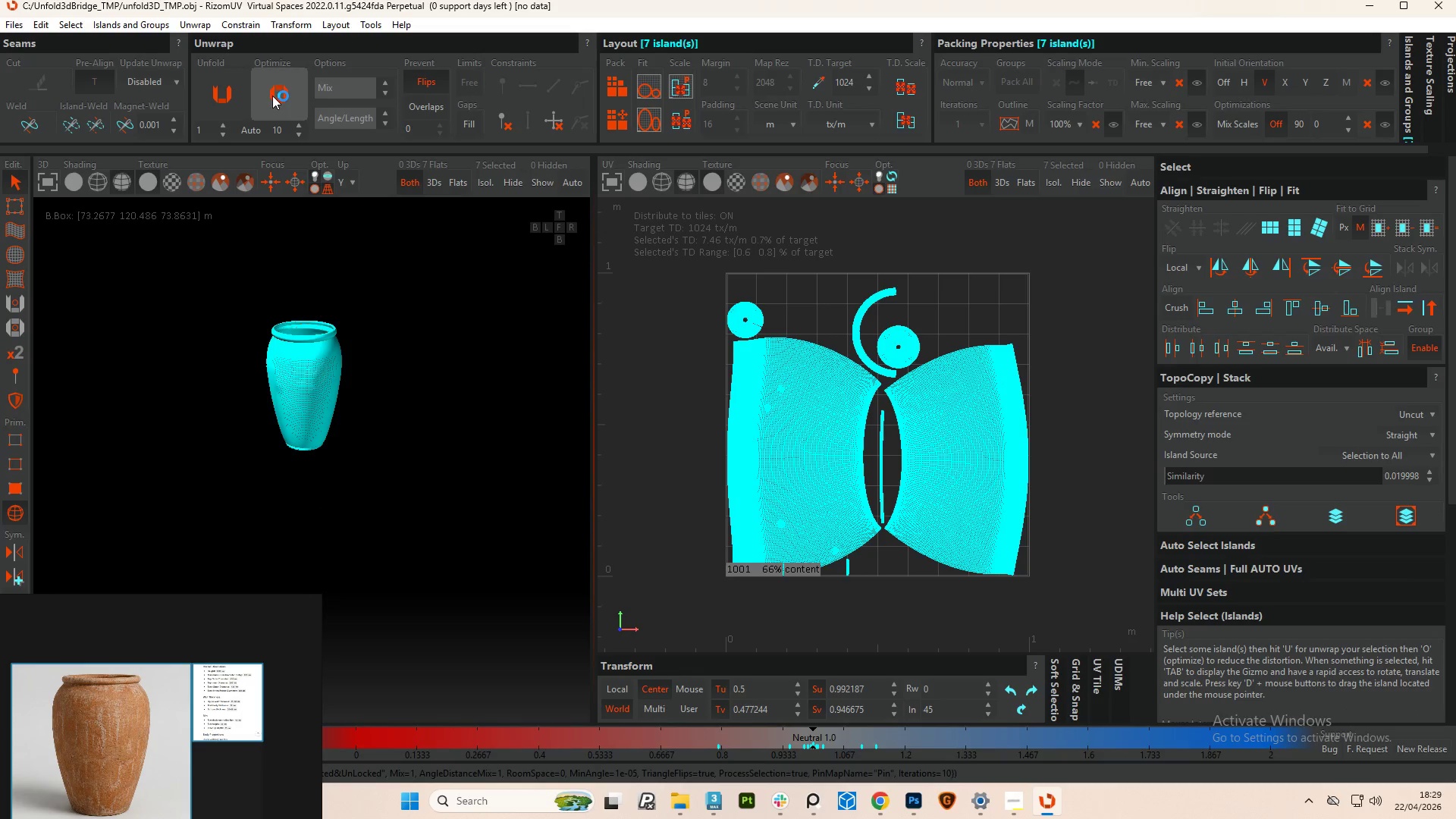 
mouse_move([278, 100])
 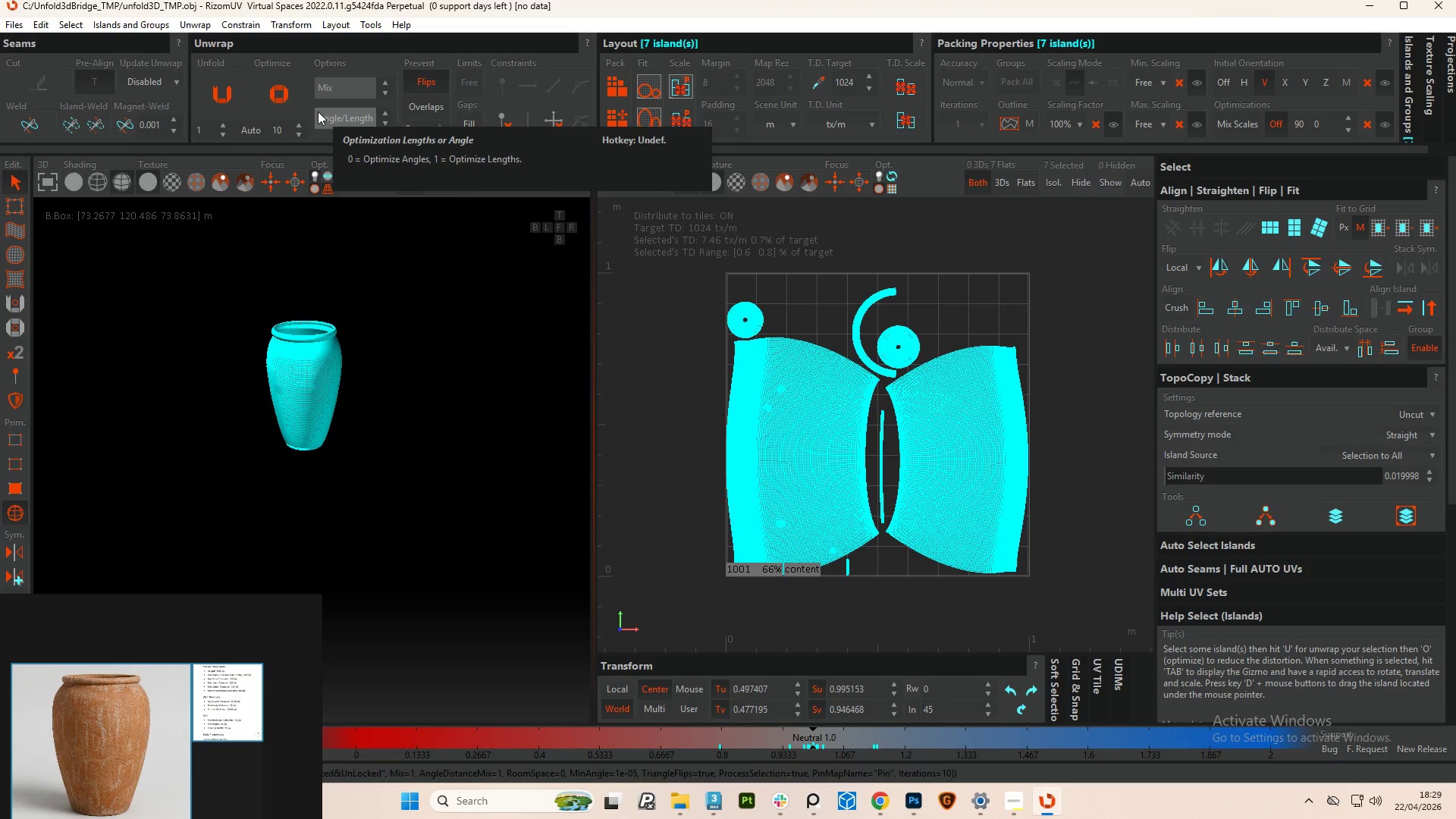 
wait(20.12)
 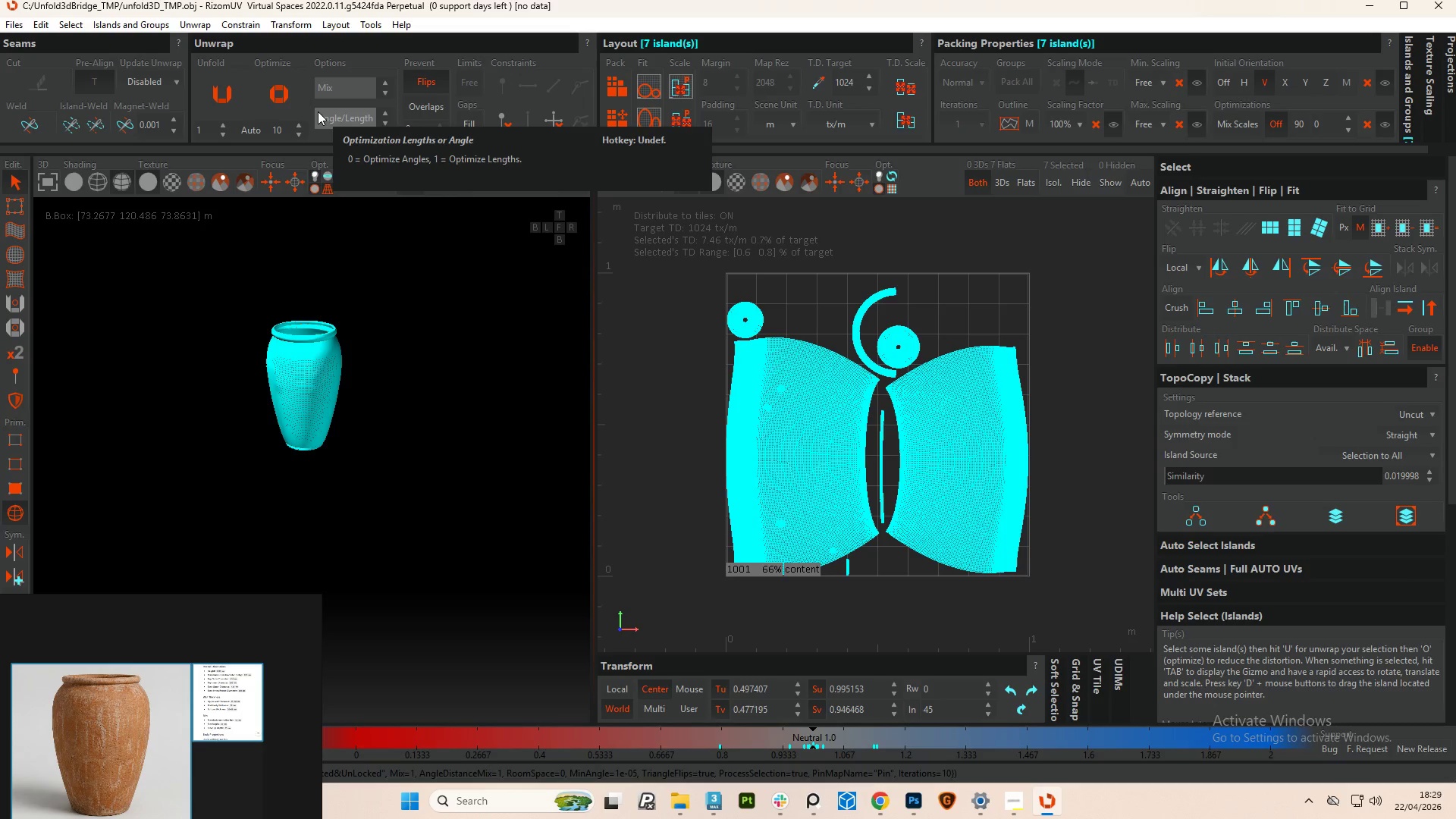 
left_click([231, 86])
 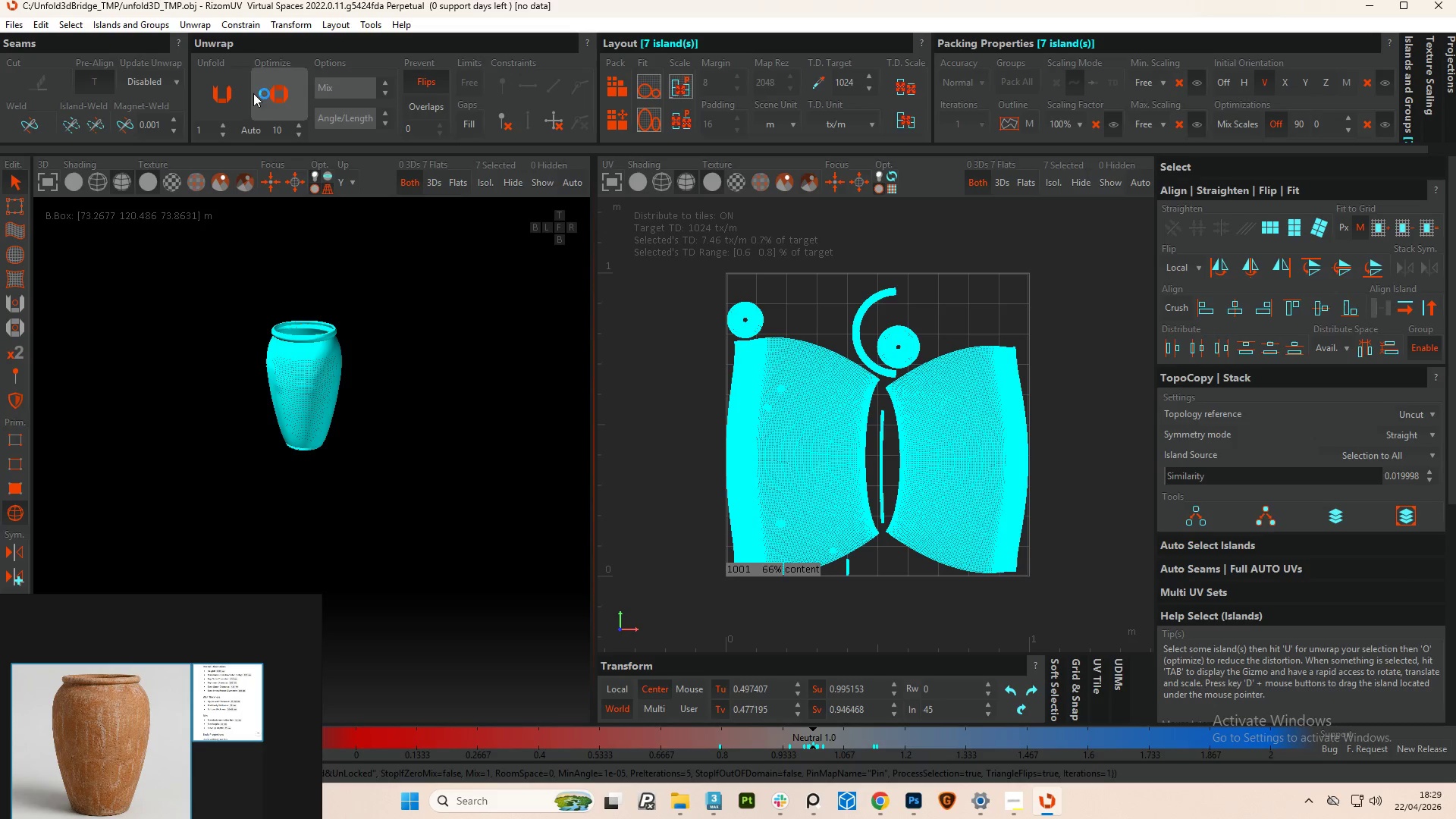 
left_click_drag(start_coordinate=[161, 609], to_coordinate=[431, 774])
 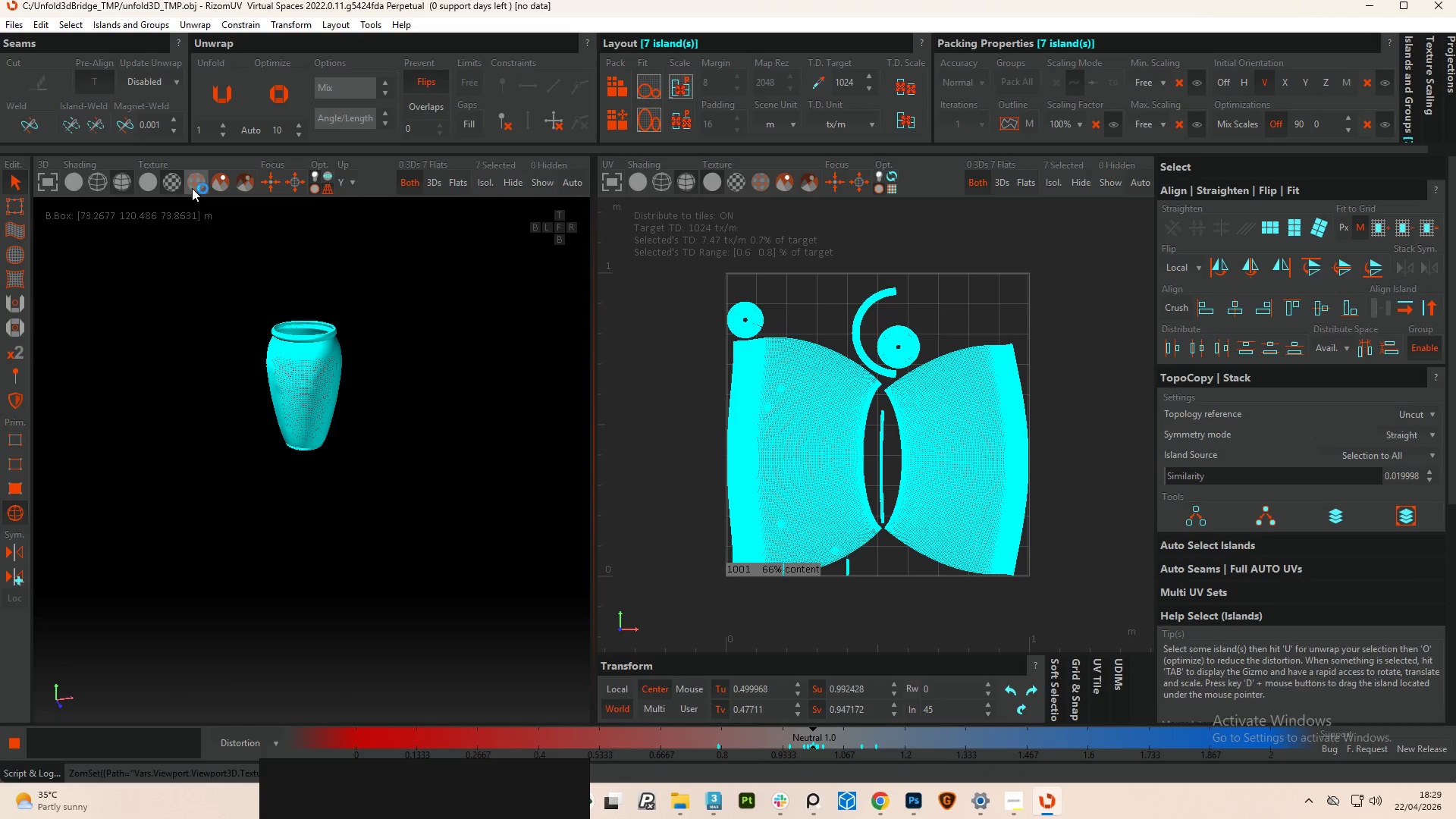 
left_click([279, 567])
 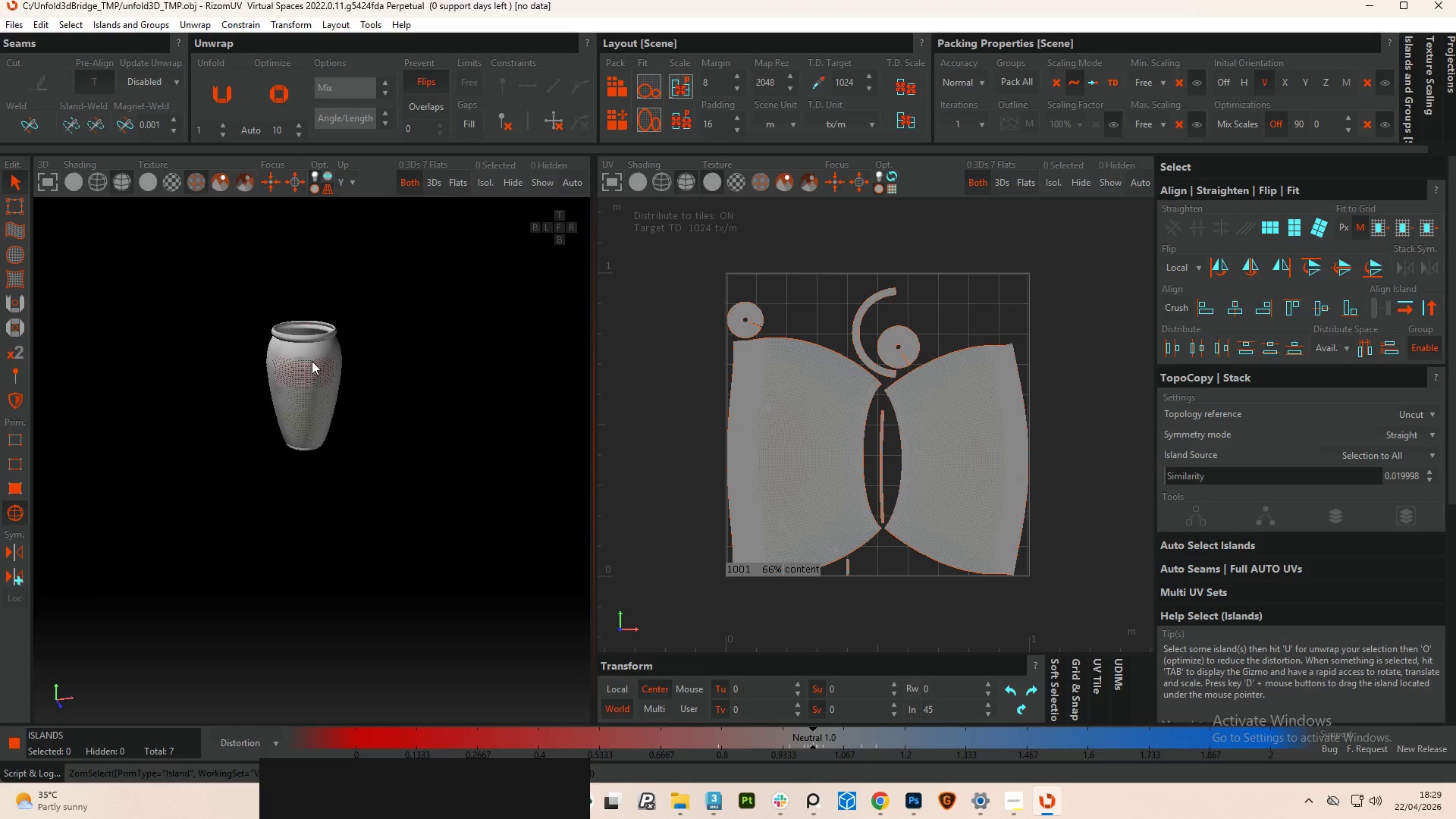 
scroll: coordinate [311, 361], scroll_direction: up, amount: 6.0
 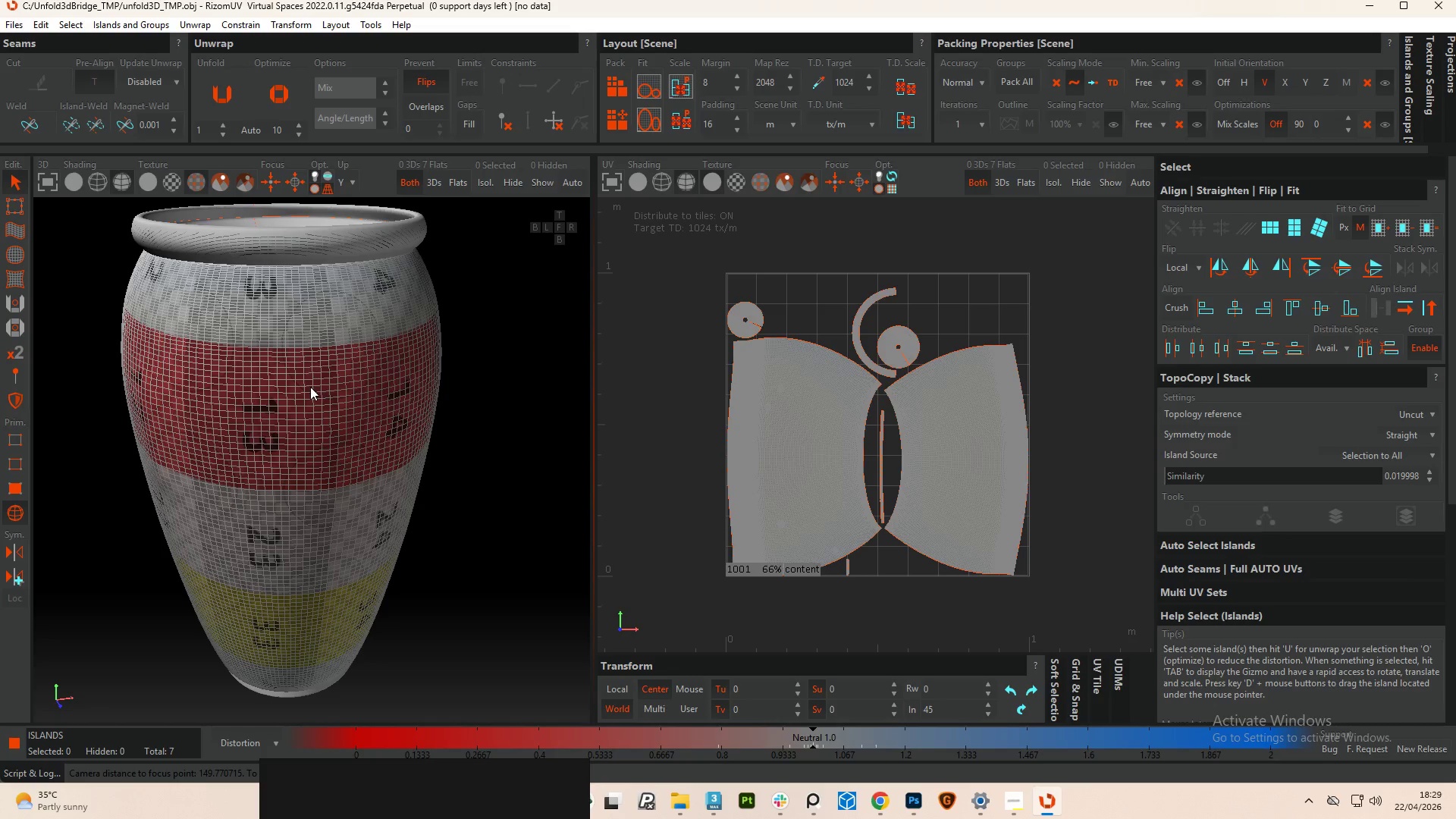 
hold_key(key=AltLeft, duration=1.0)
left_click_drag(start_coordinate=[287, 400], to_coordinate=[307, 334])
 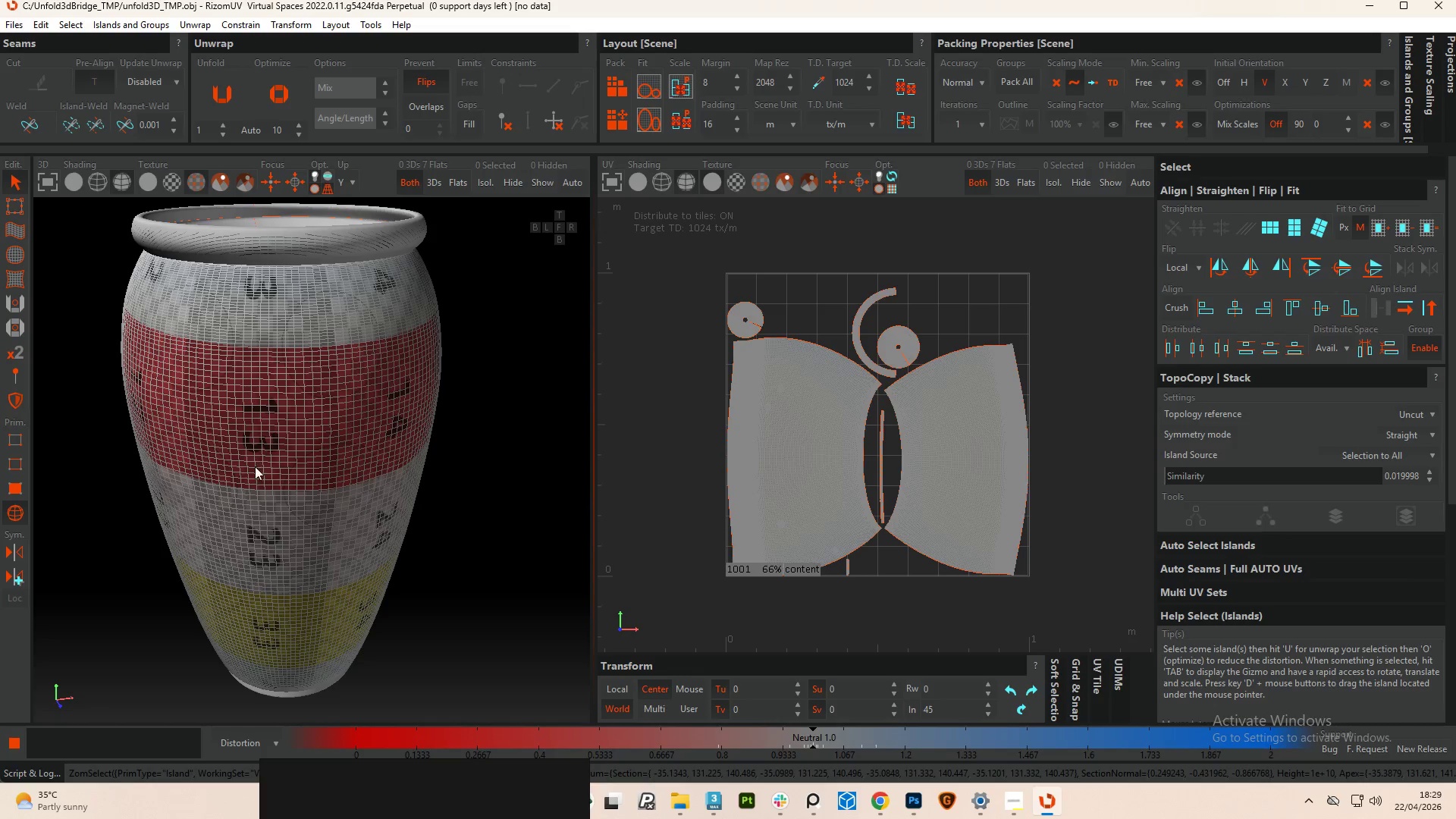 
hold_key(key=AltLeft, duration=1.31)
 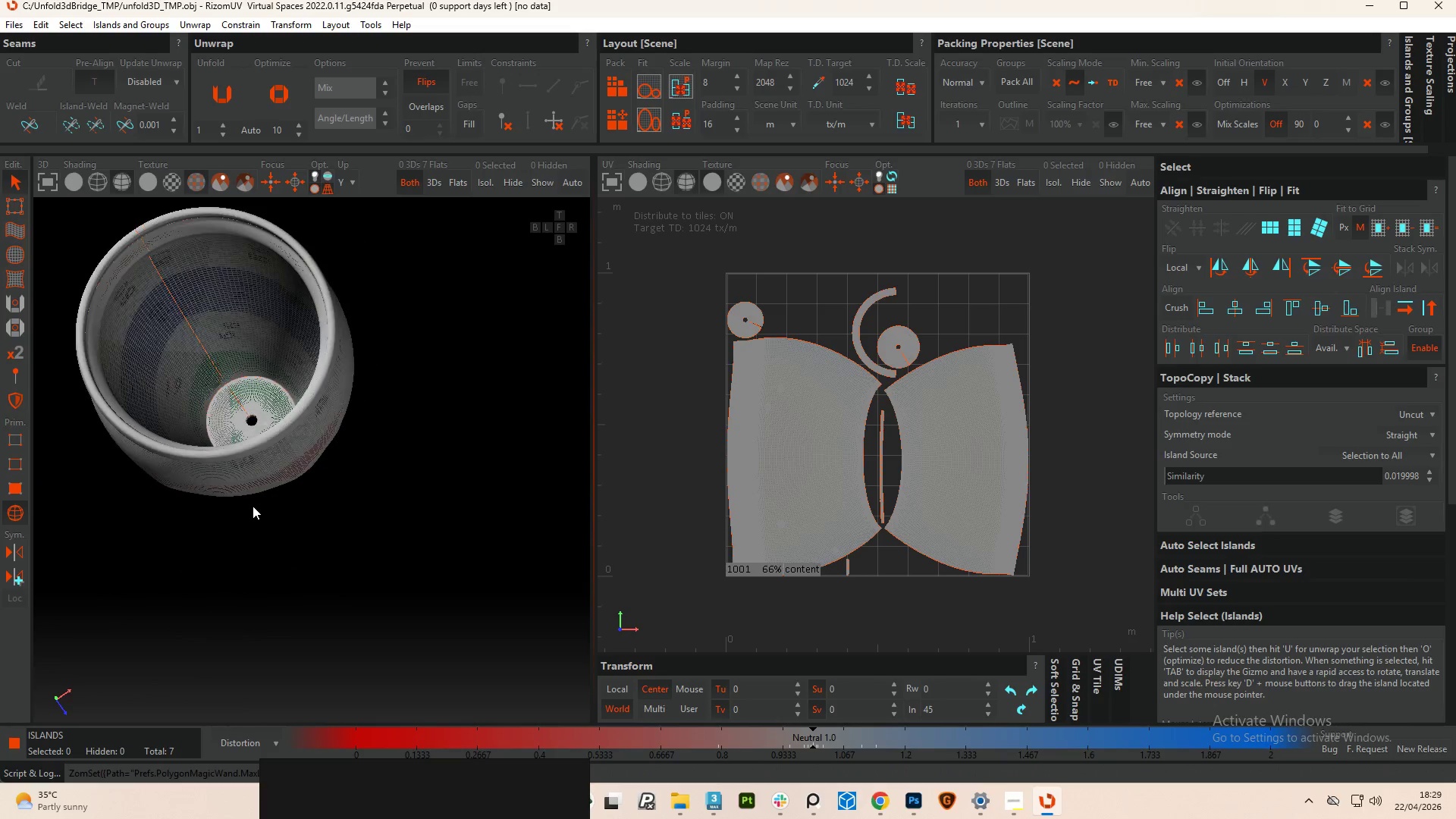 
hold_key(key=AltLeft, duration=1.86)
 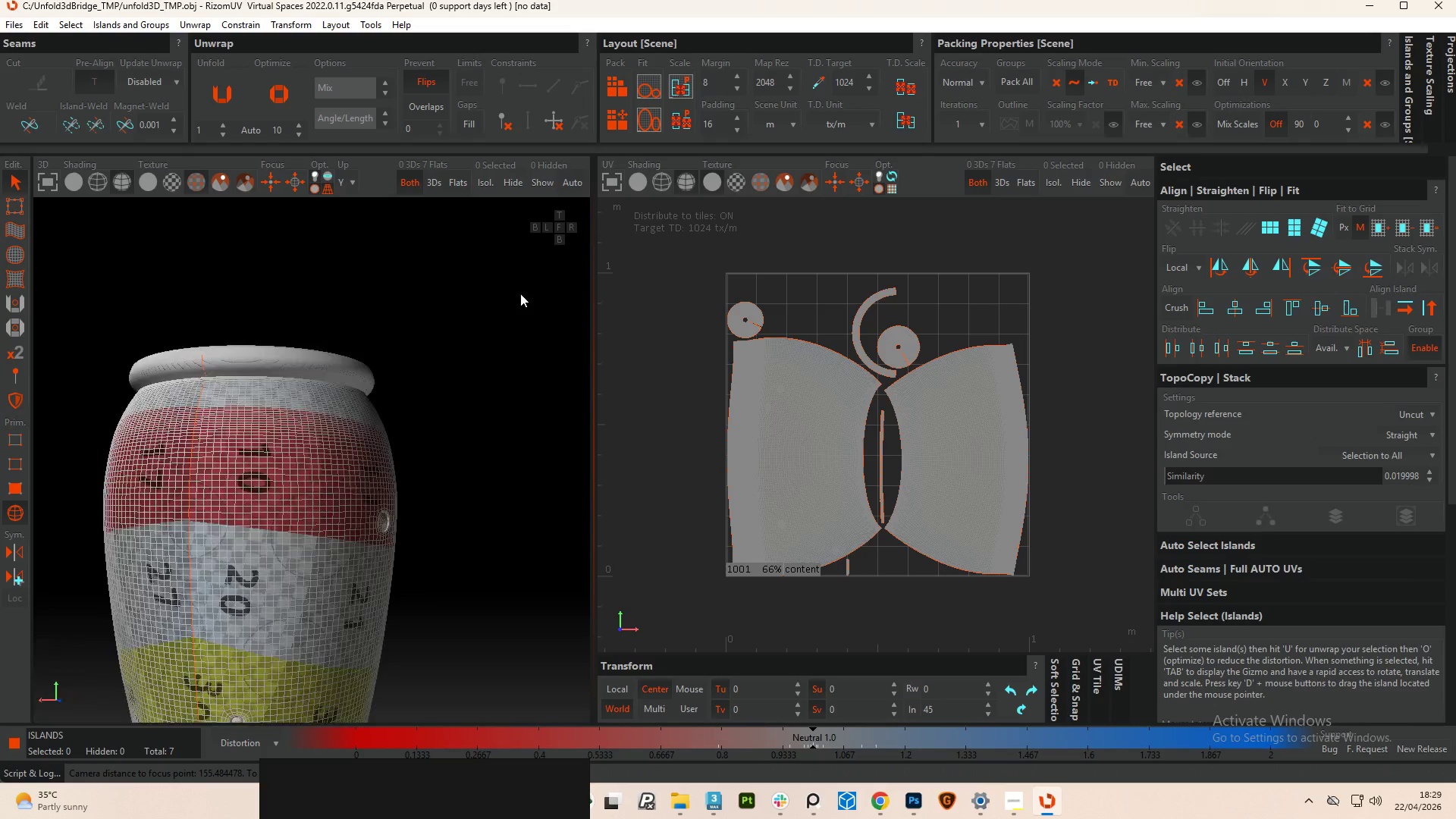 
scroll: coordinate [253, 506], scroll_direction: down, amount: 4.0
 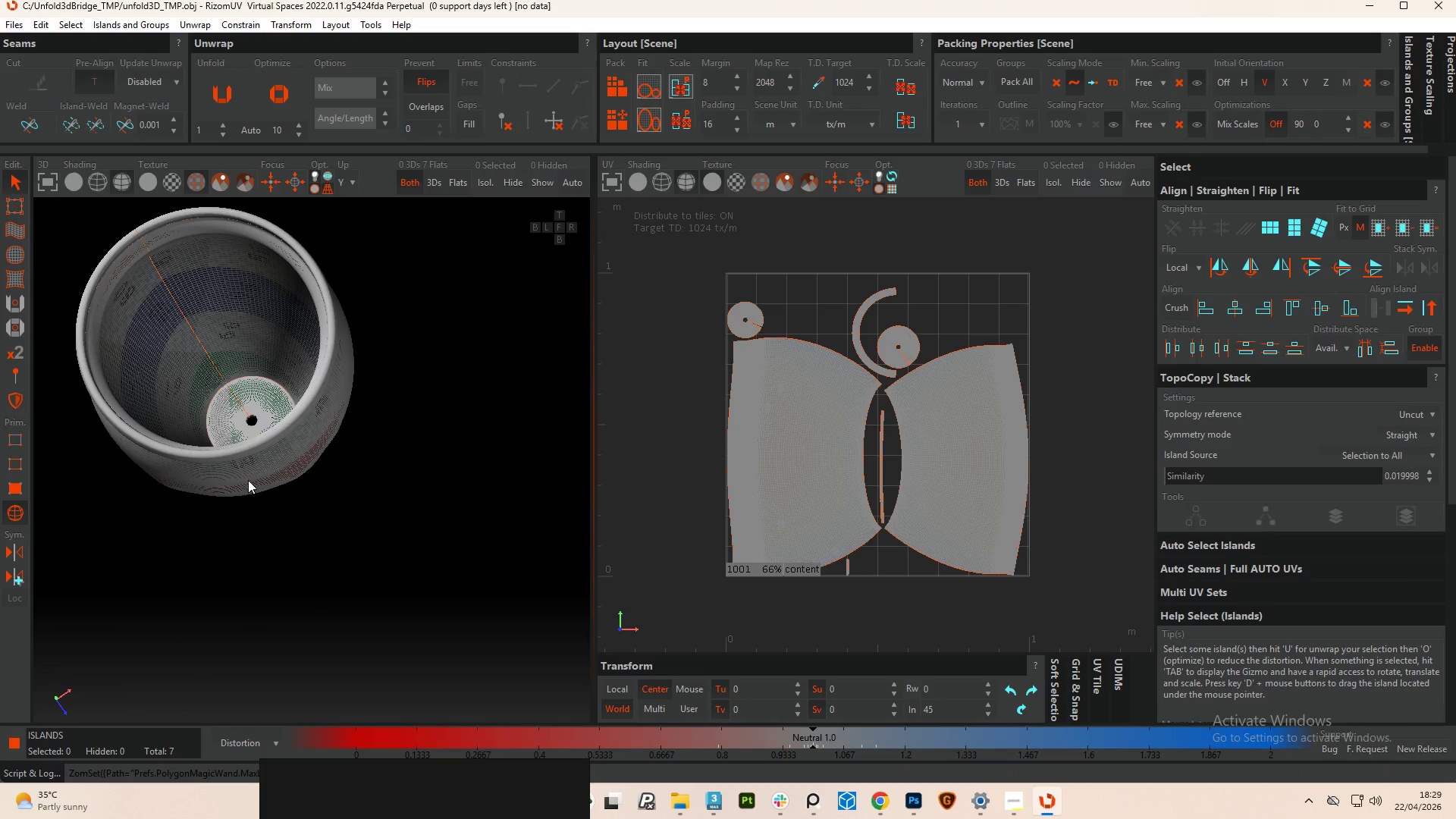 
hold_key(key=AltLeft, duration=1.02)
 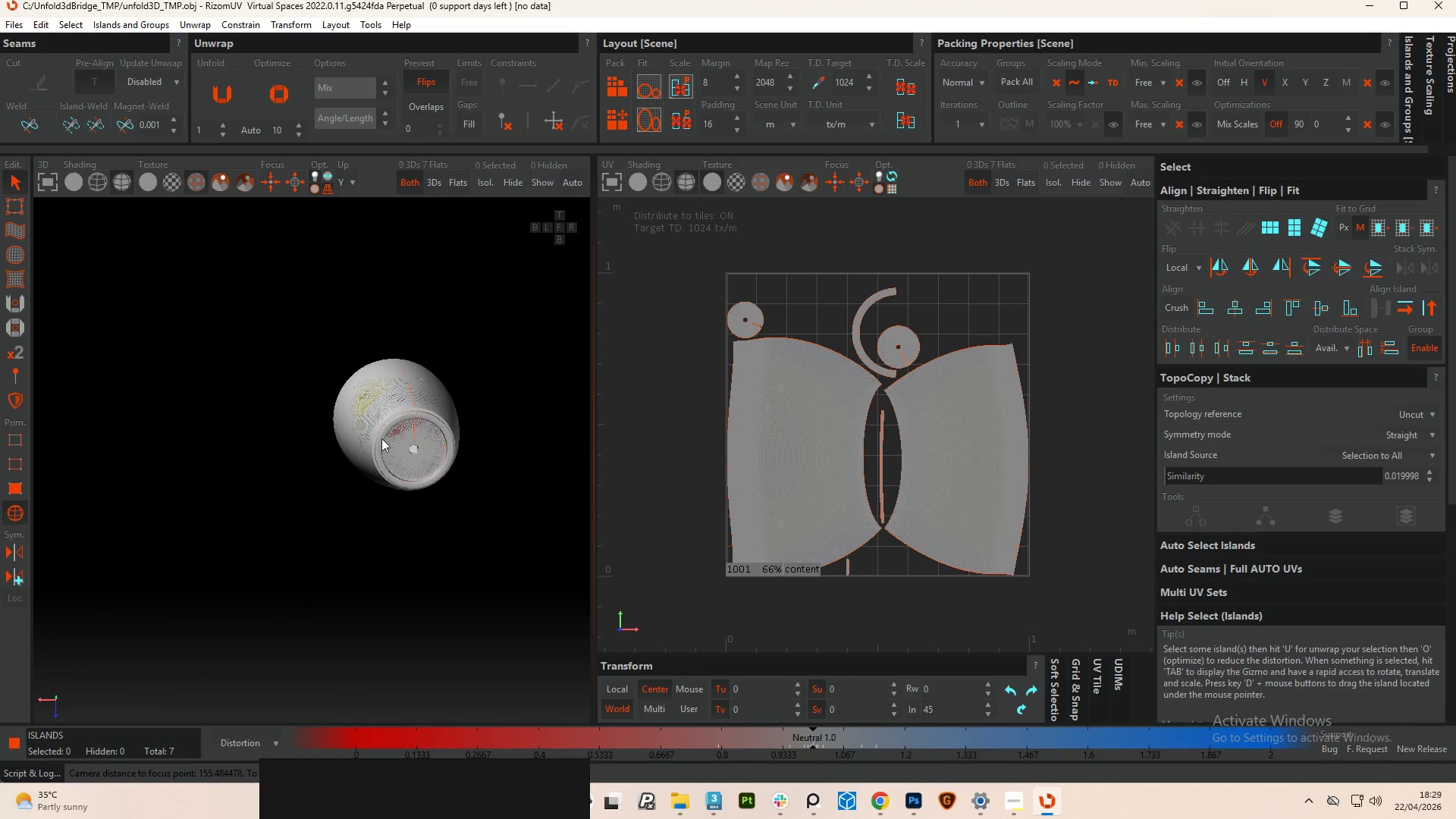 
scroll: coordinate [528, 297], scroll_direction: down, amount: 4.0
 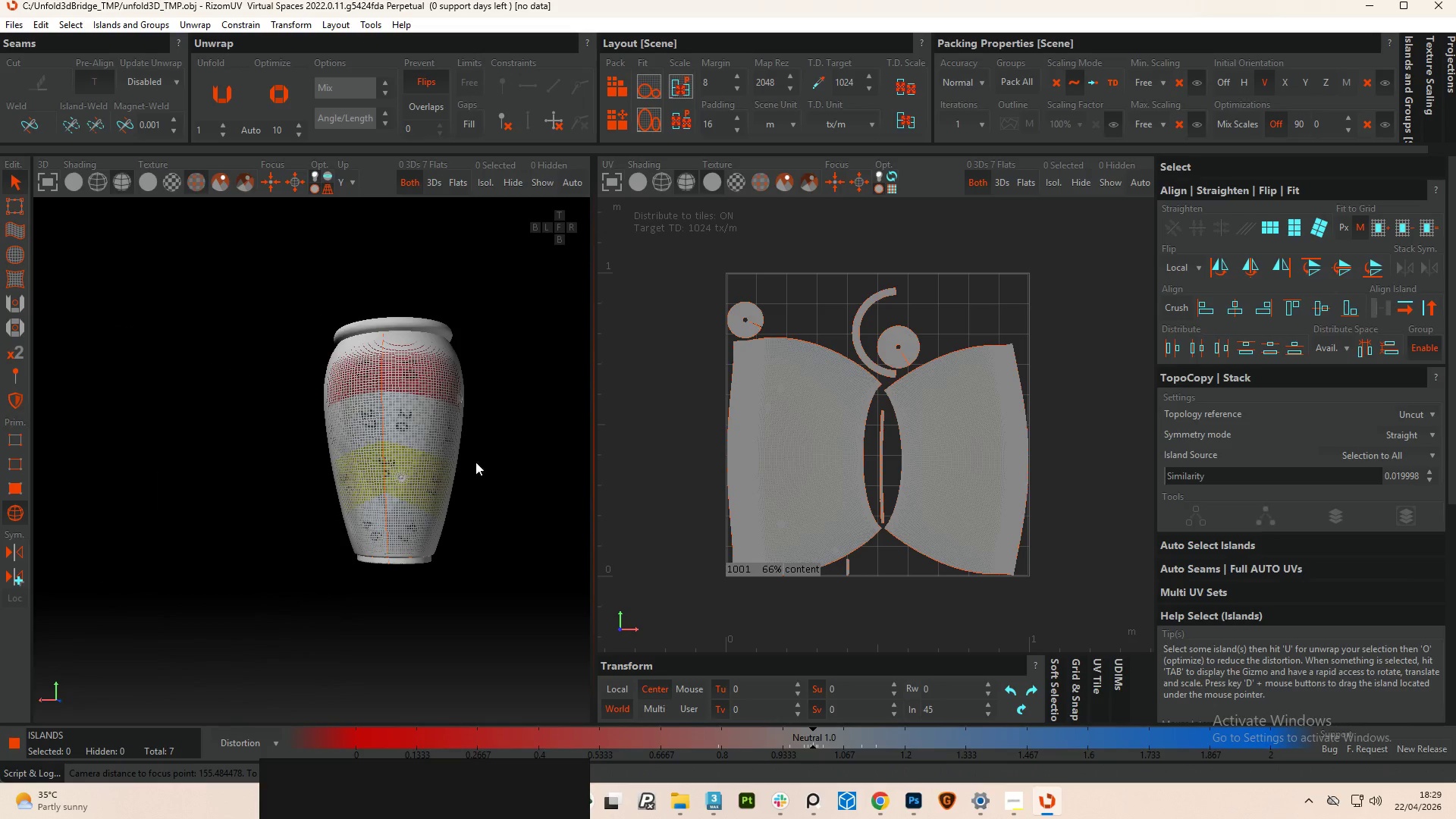 
scroll: coordinate [381, 438], scroll_direction: up, amount: 4.0
 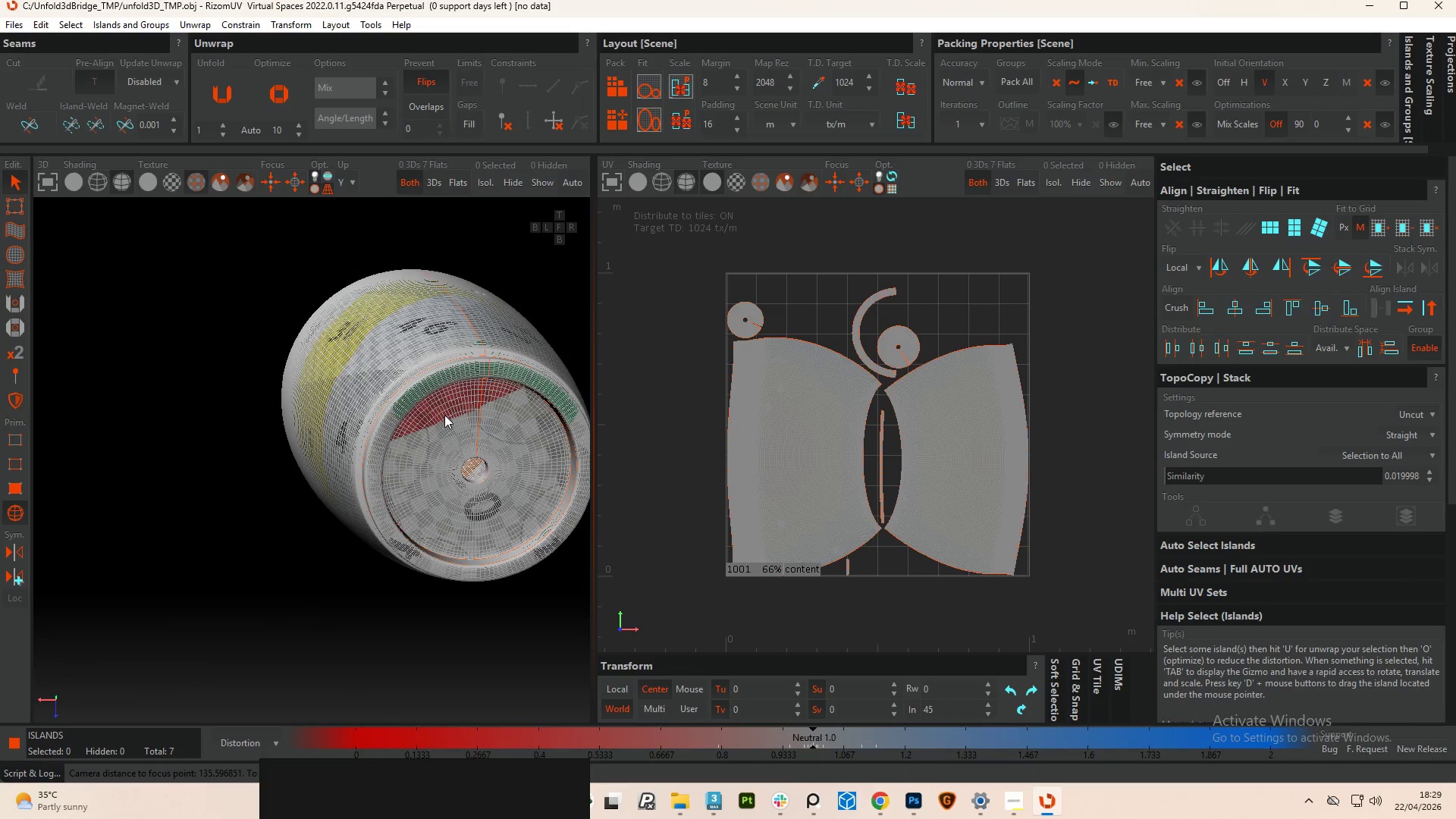 
hold_key(key=AltLeft, duration=0.73)
 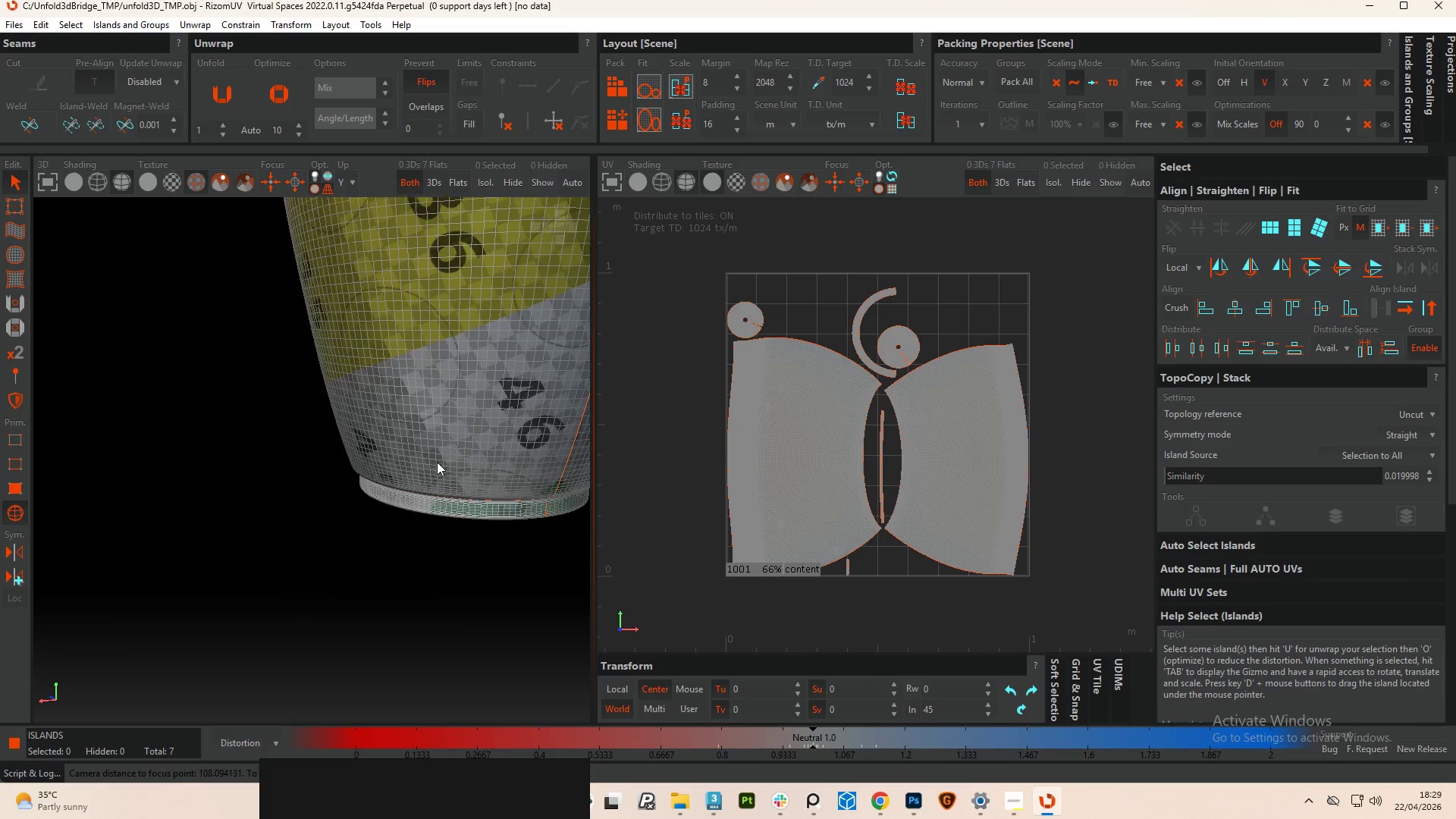 
hold_key(key=AltLeft, duration=1.44)
 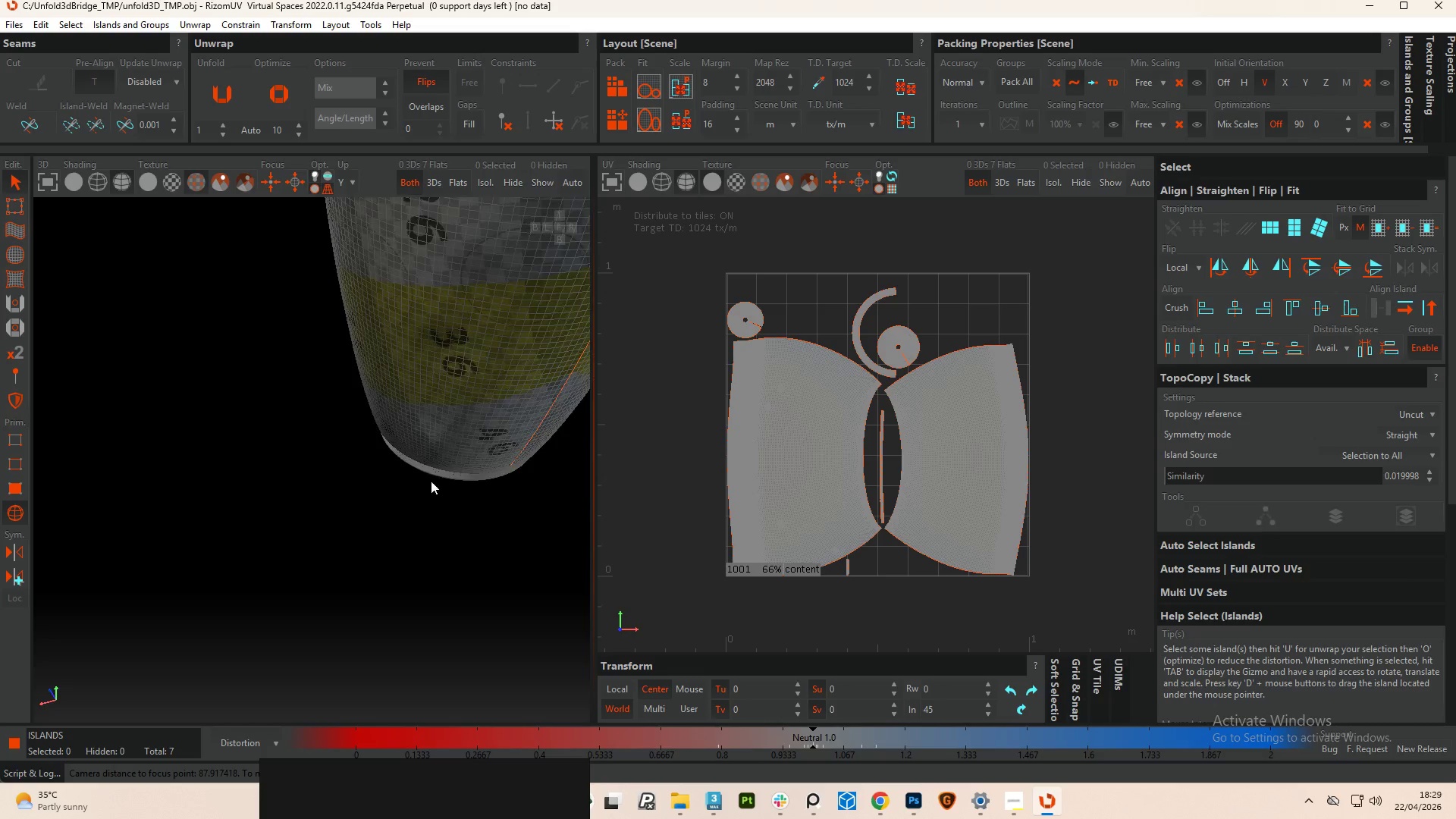 
hold_key(key=AltLeft, duration=2.89)
 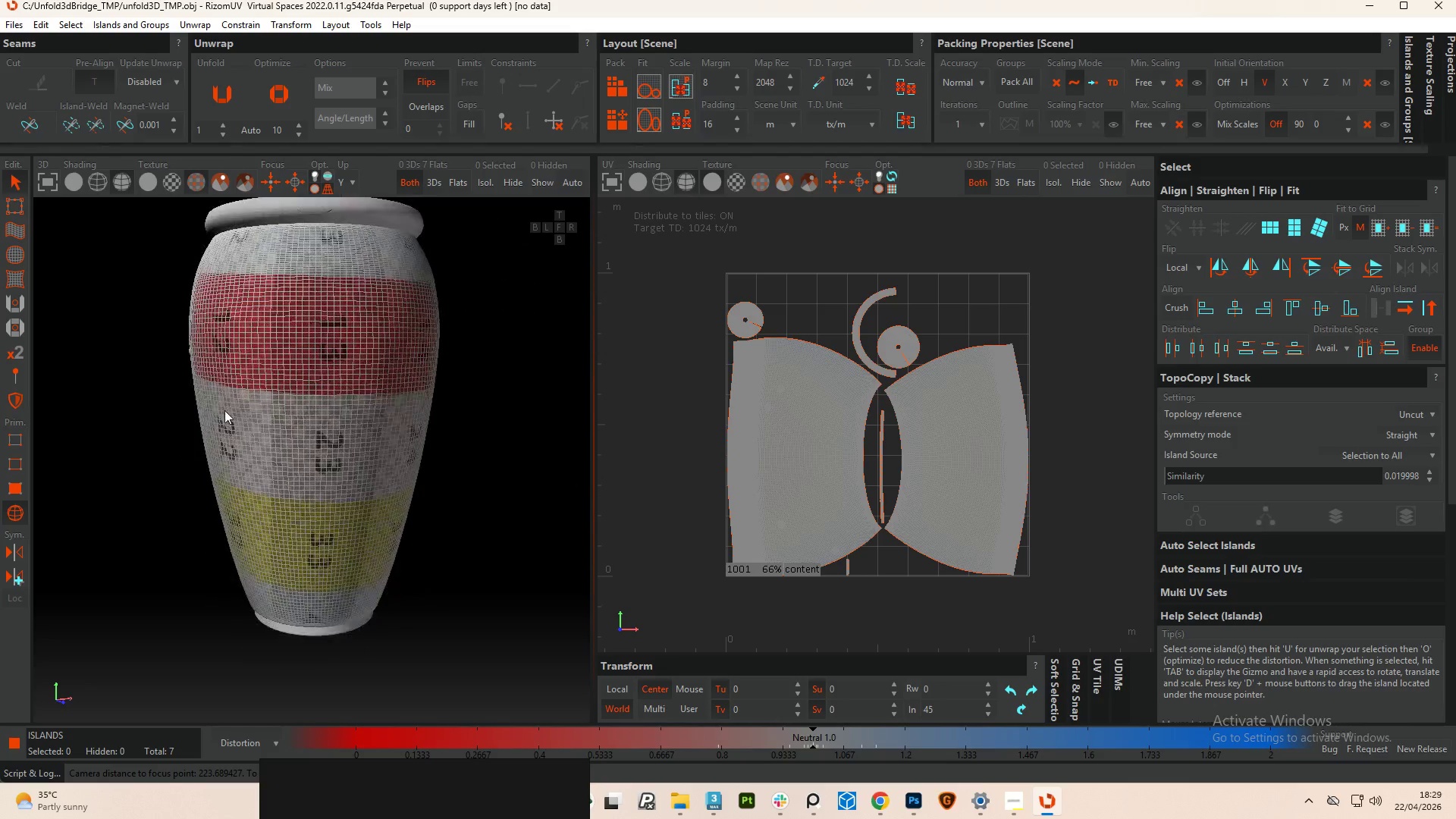 
scroll: coordinate [430, 474], scroll_direction: down, amount: 5.0
 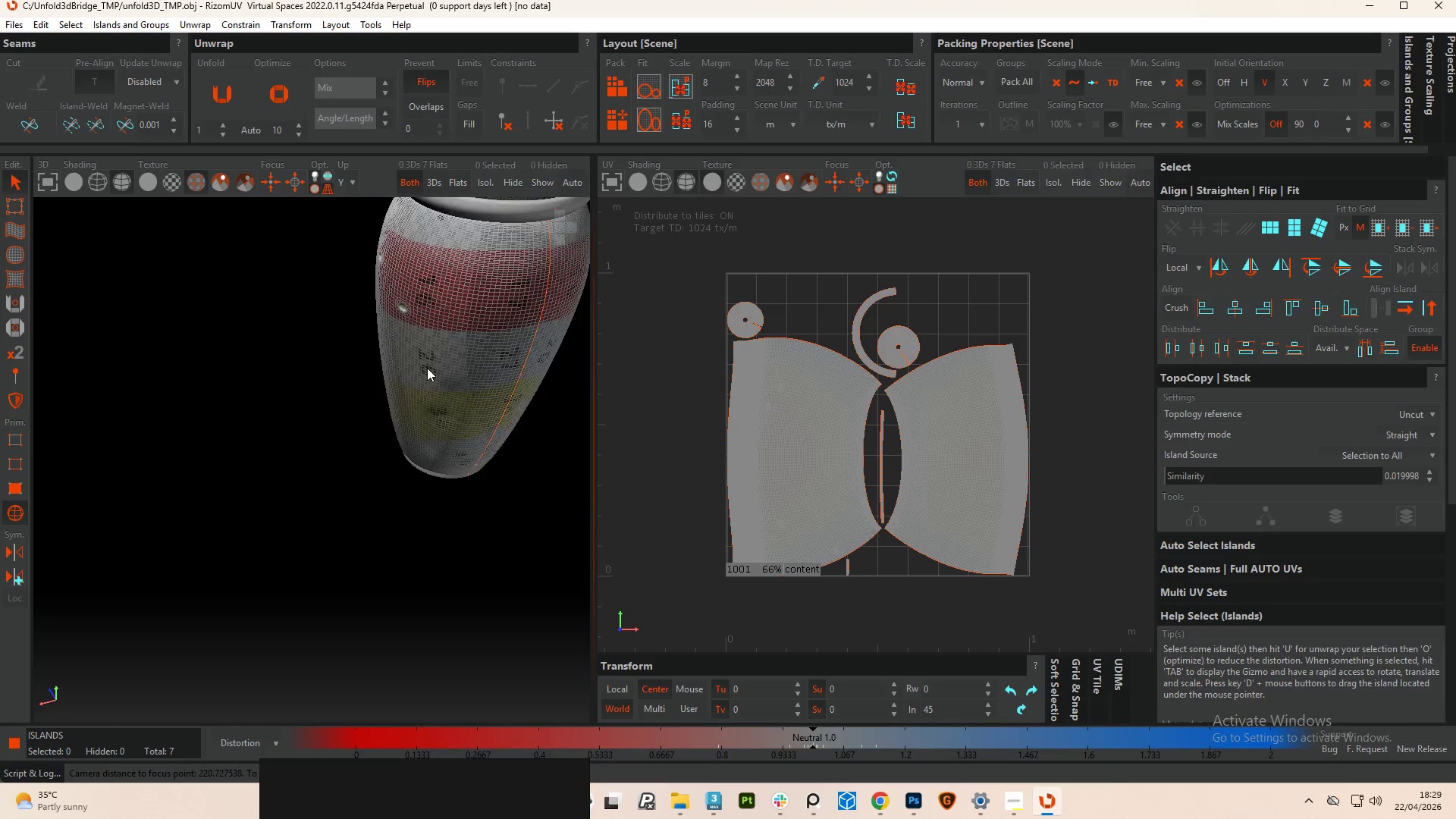 
hold_key(key=AltLeft, duration=0.73)
 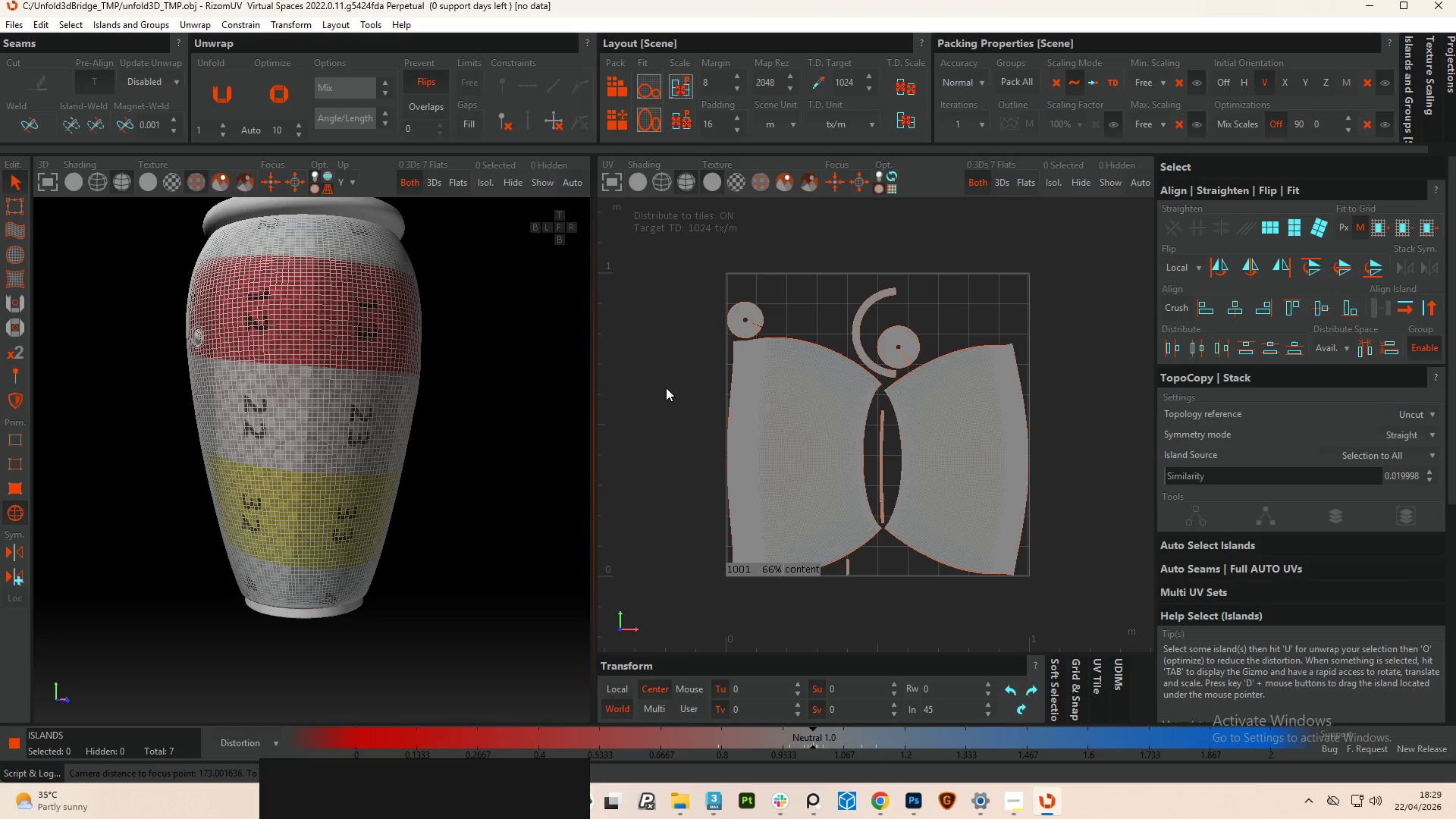 
hold_key(key=ControlLeft, duration=0.53)
 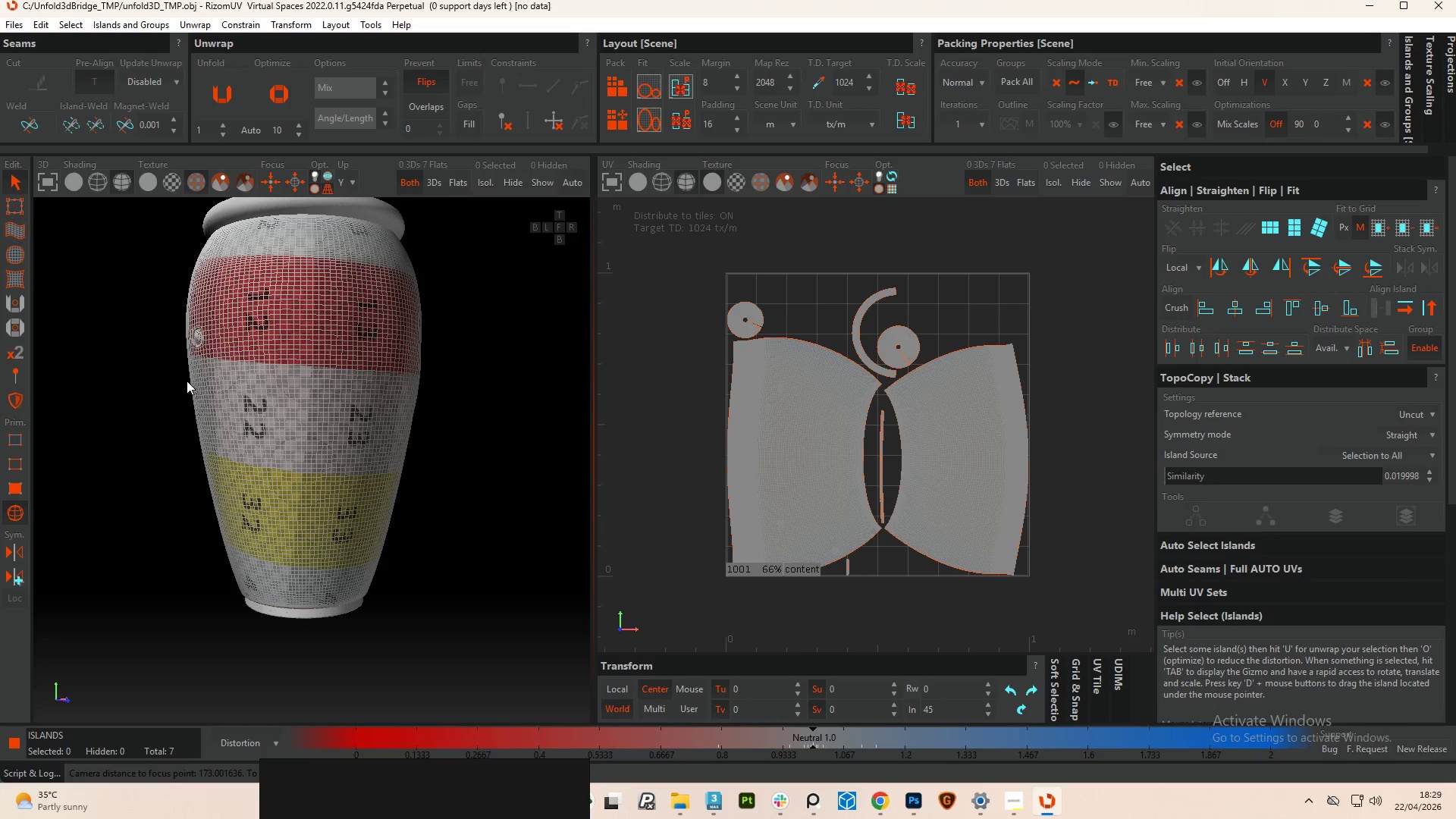 
hold_key(key=AltLeft, duration=0.56)
 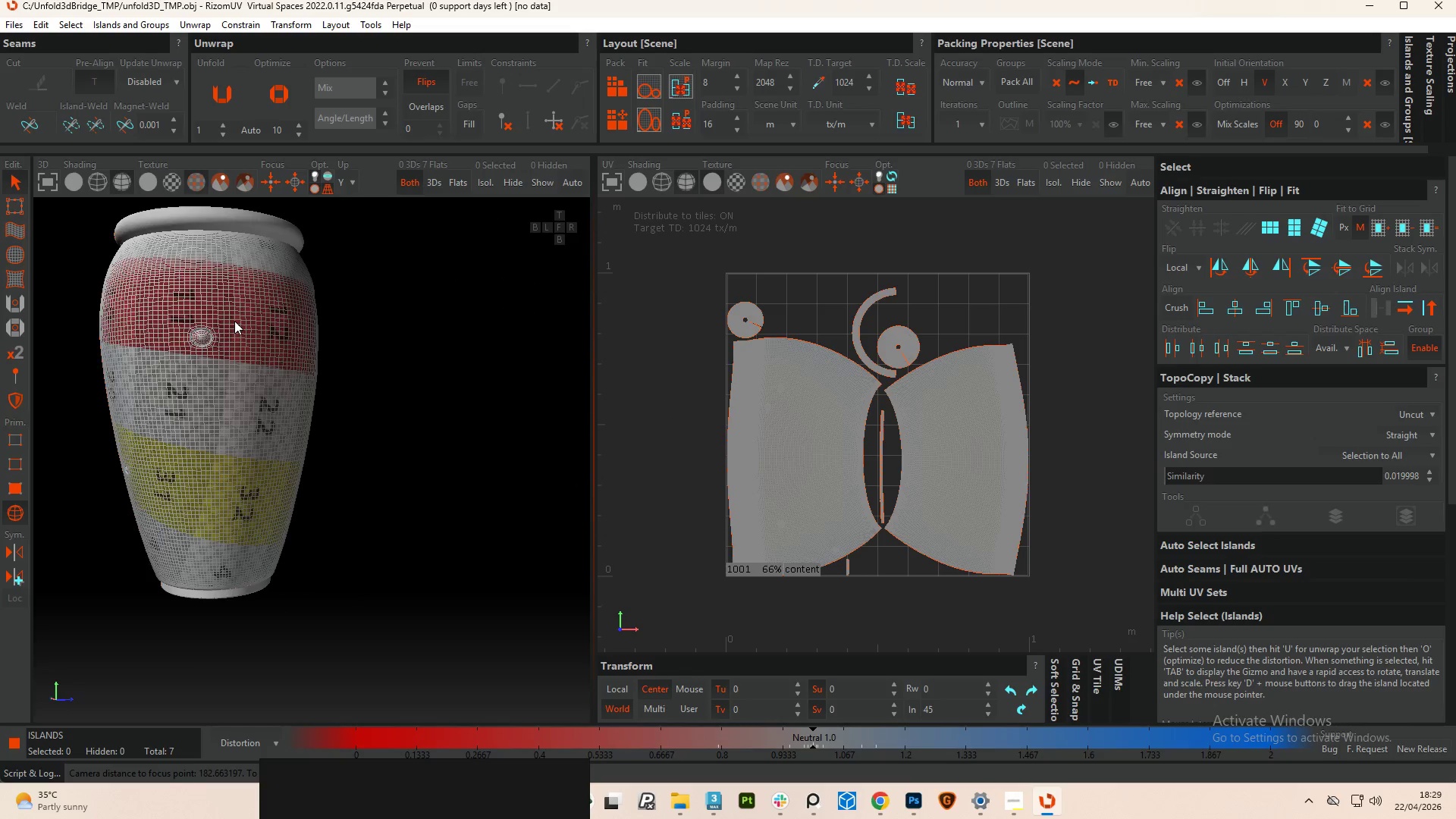 
scroll: coordinate [164, 349], scroll_direction: up, amount: 6.0
 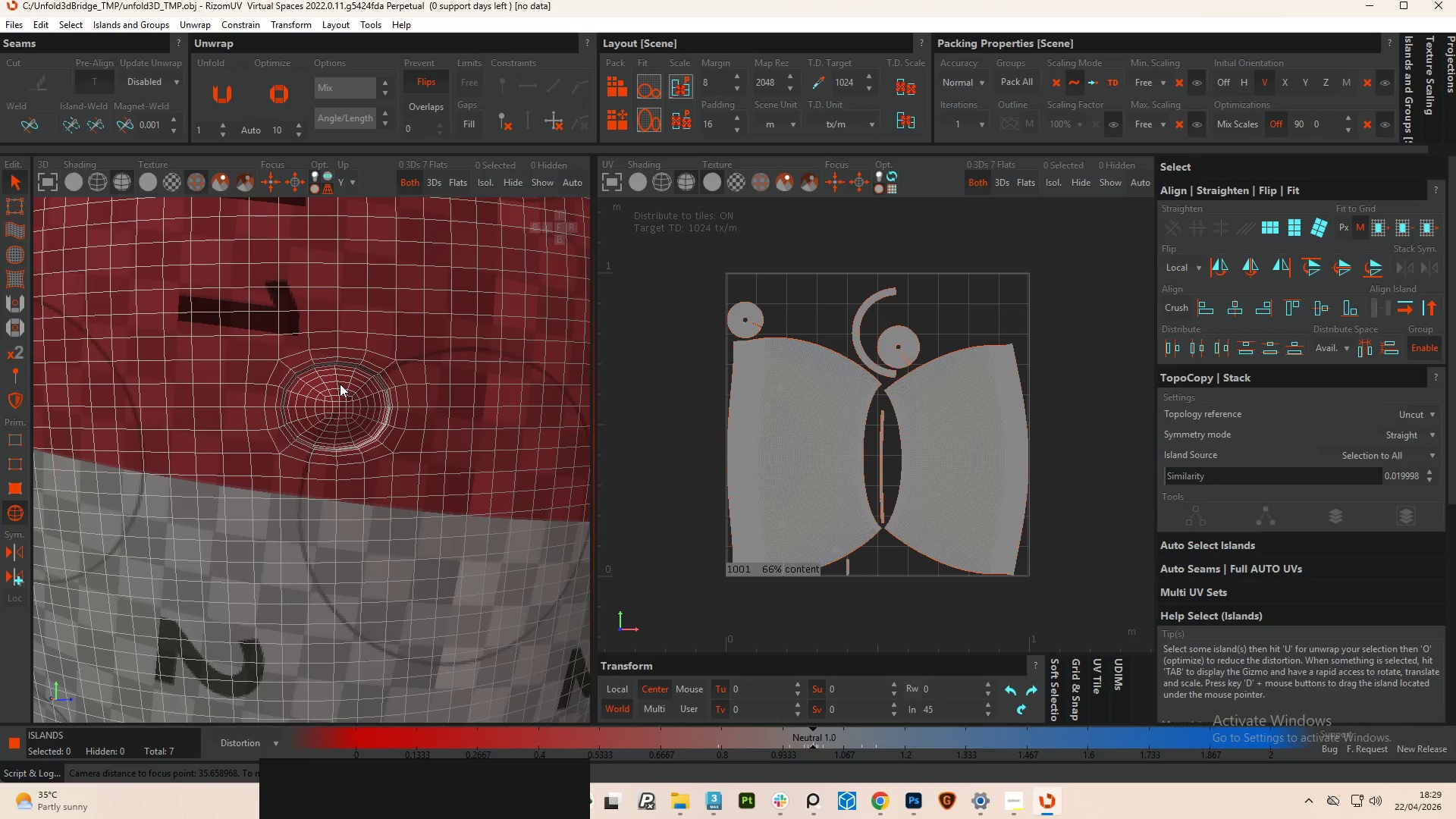 
key(Control+S)
 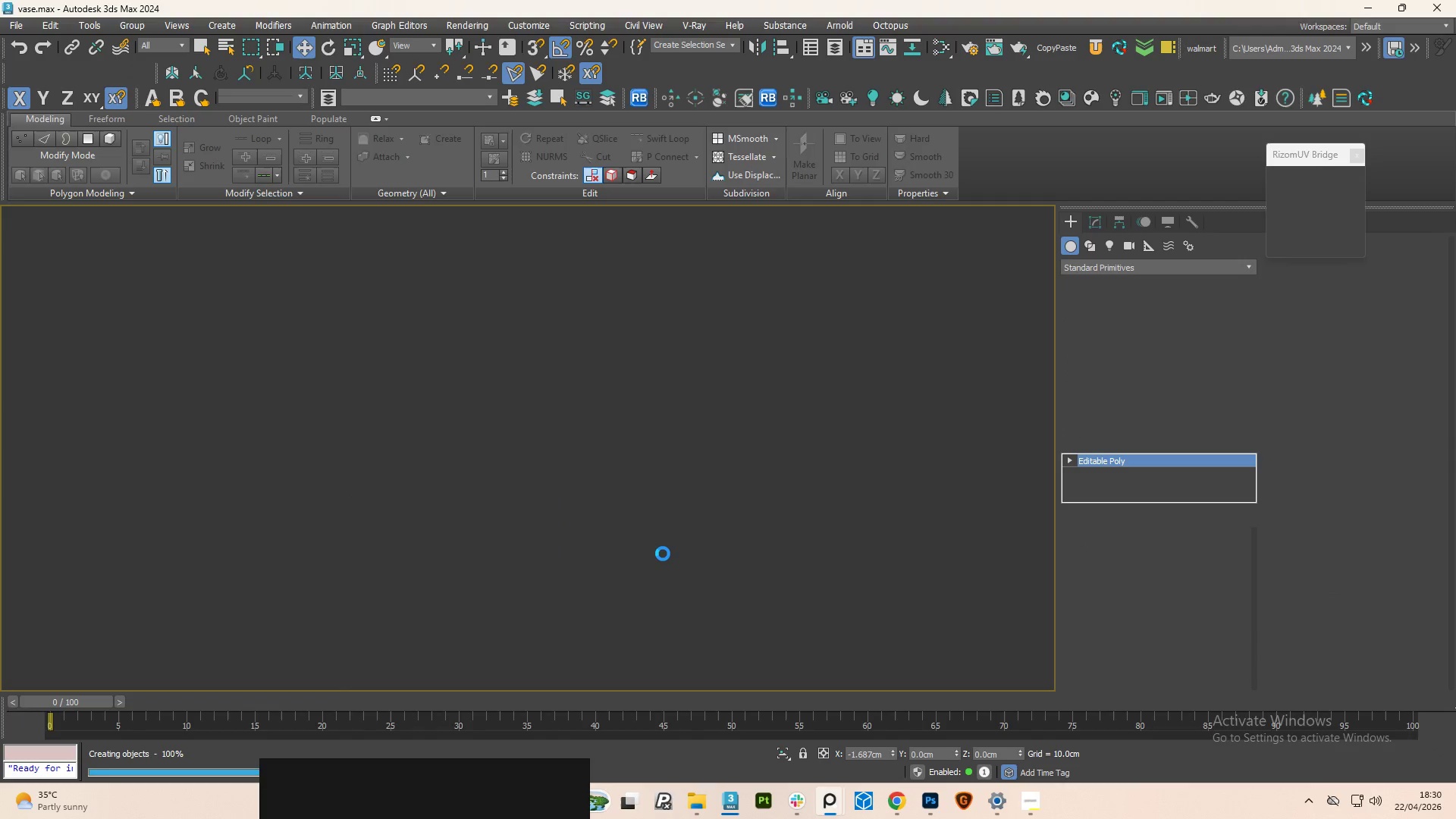 
wait(9.42)
 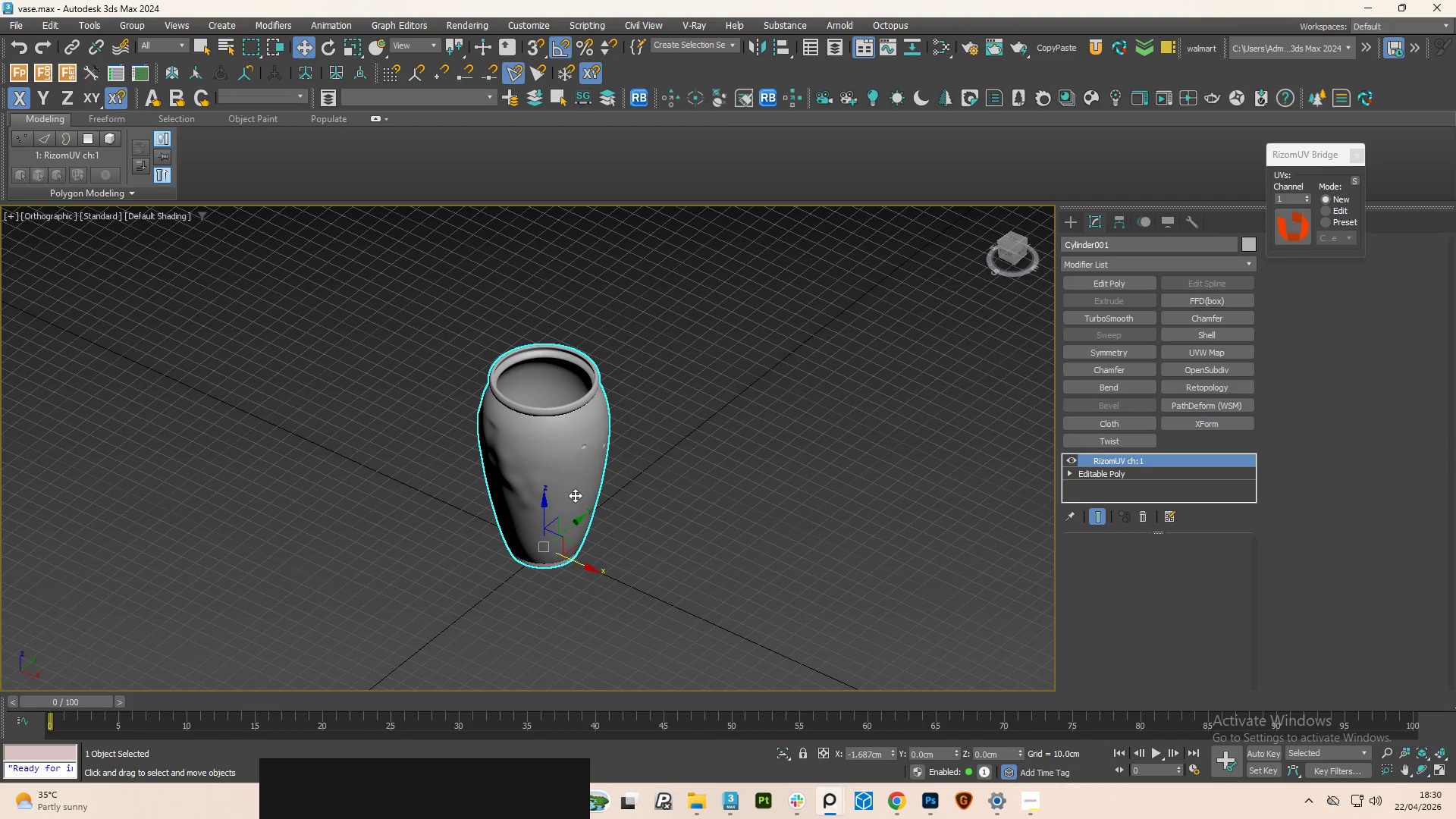 
hold_key(key=AltLeft, duration=1.17)
 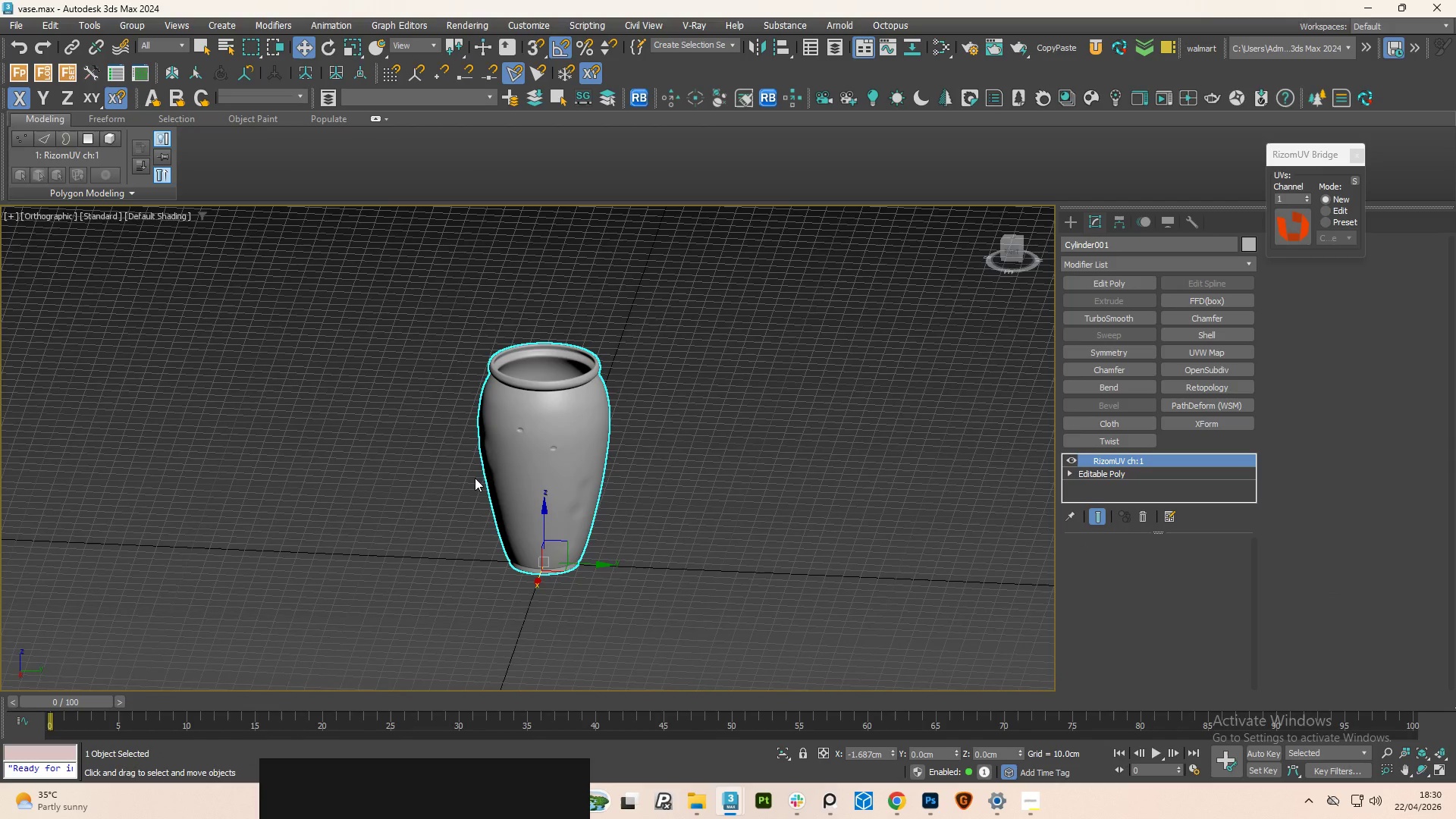 
scroll: coordinate [581, 495], scroll_direction: down, amount: 1.0
 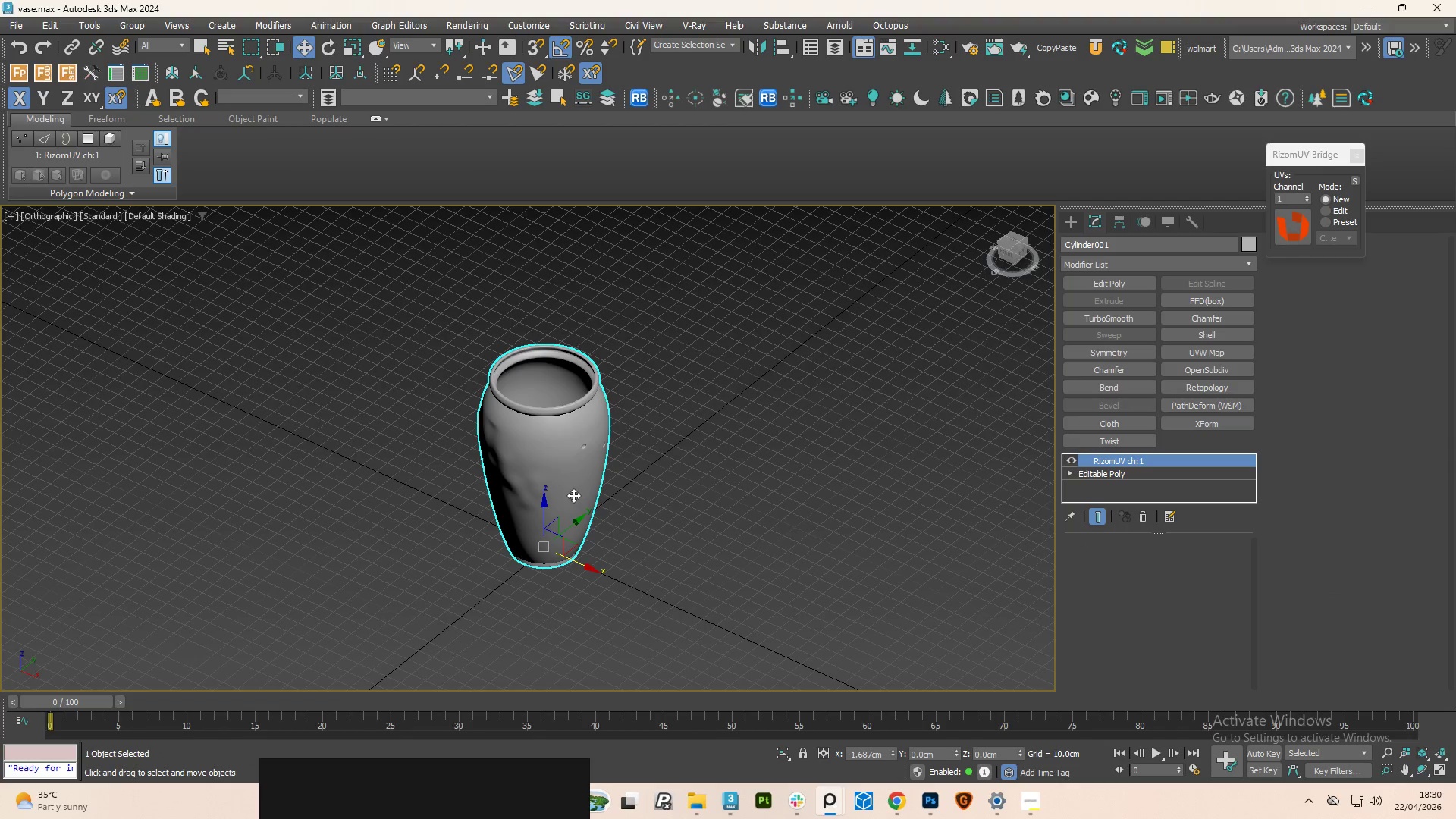 
hold_key(key=ControlLeft, duration=0.52)
 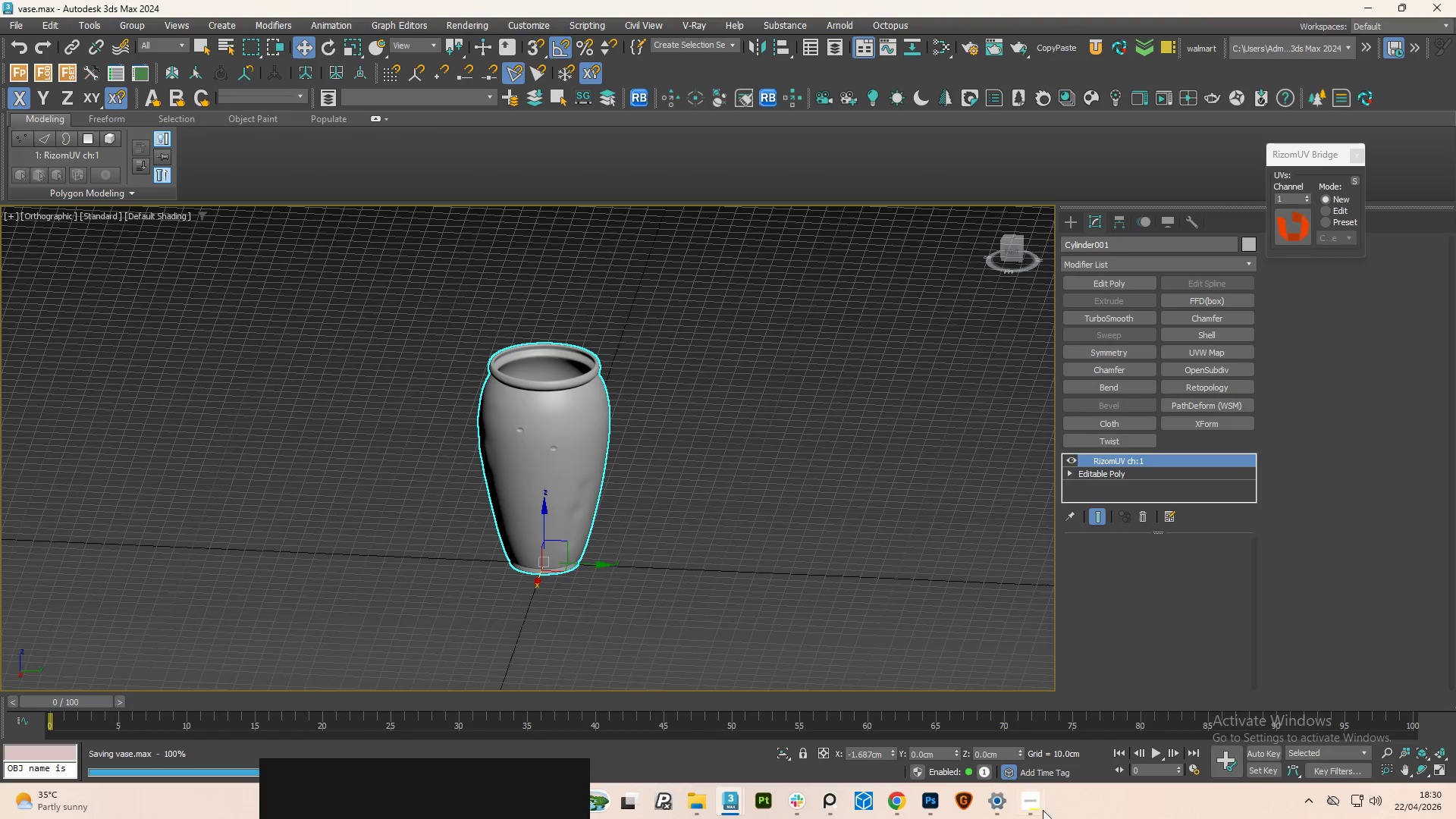 